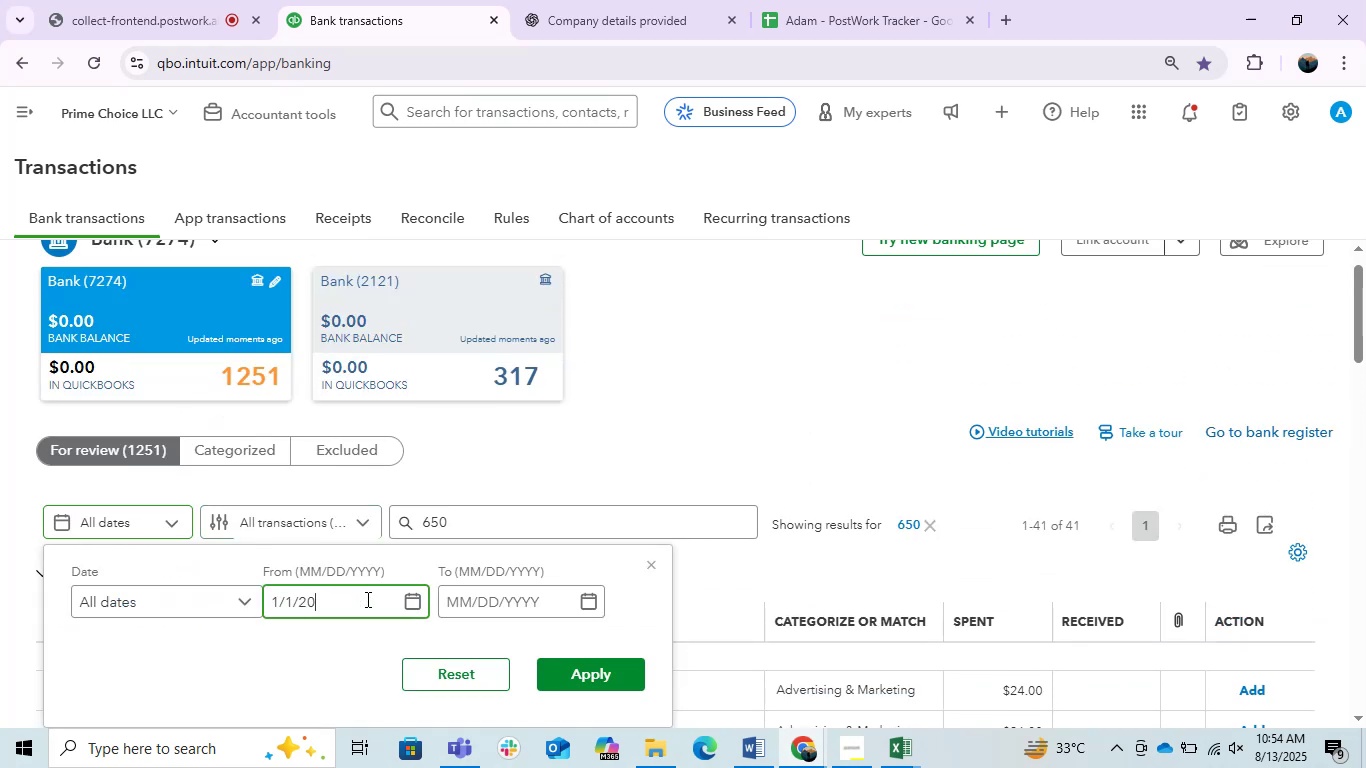 
key(Numpad2)
 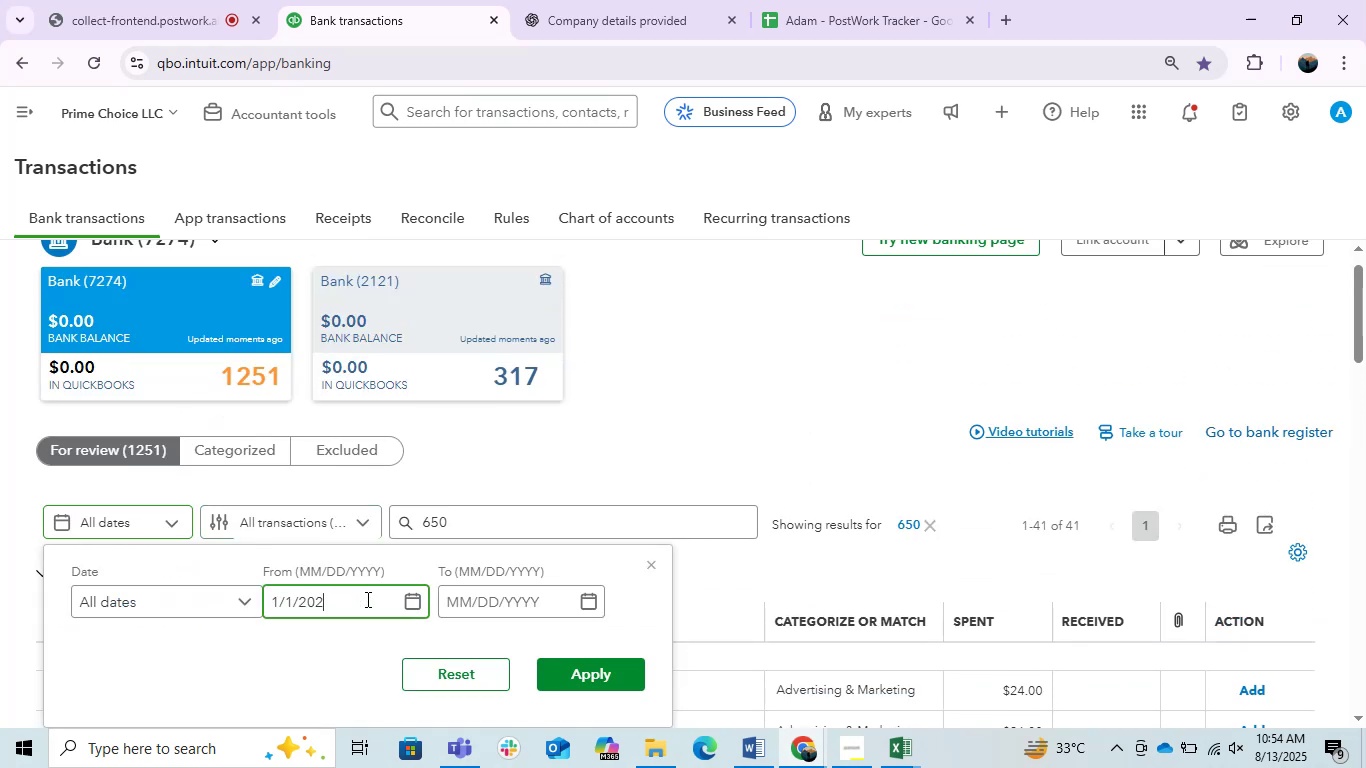 
key(Numpad5)
 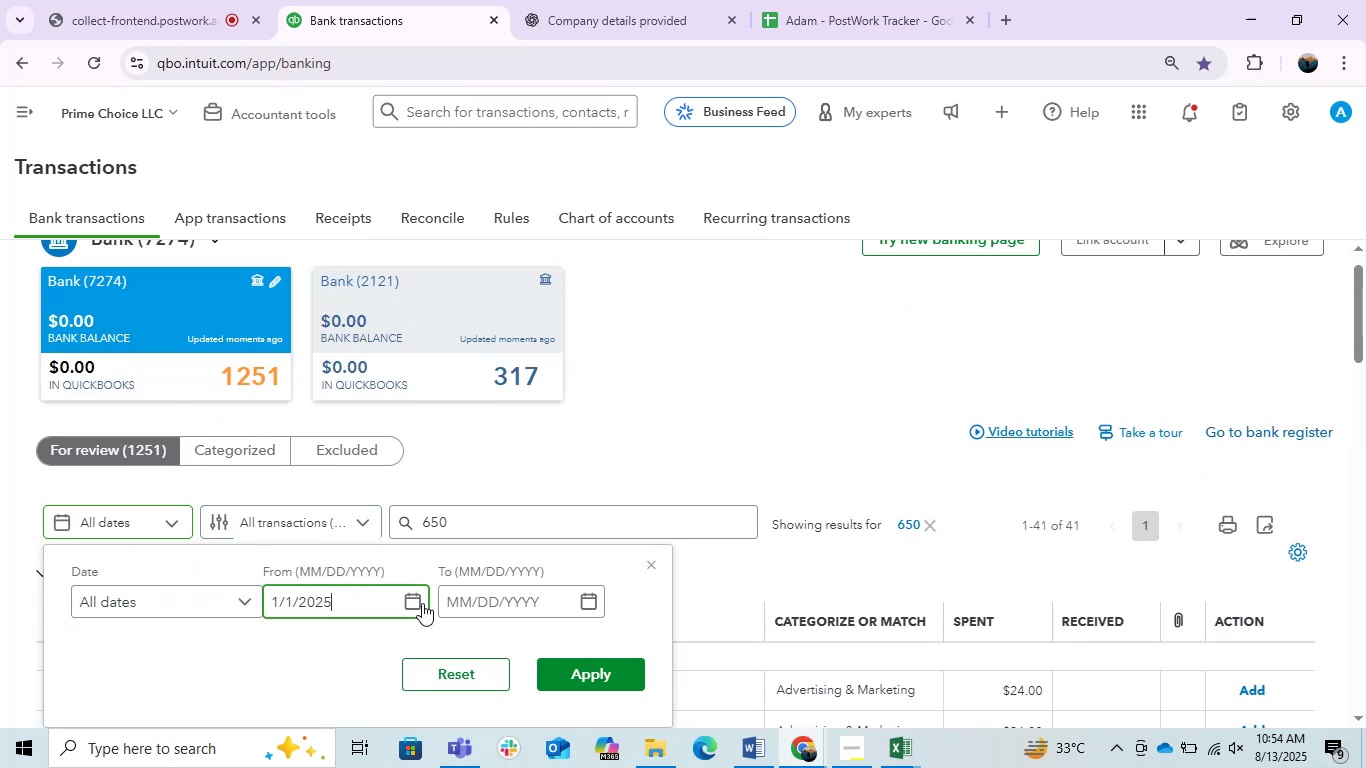 
key(Backspace)
 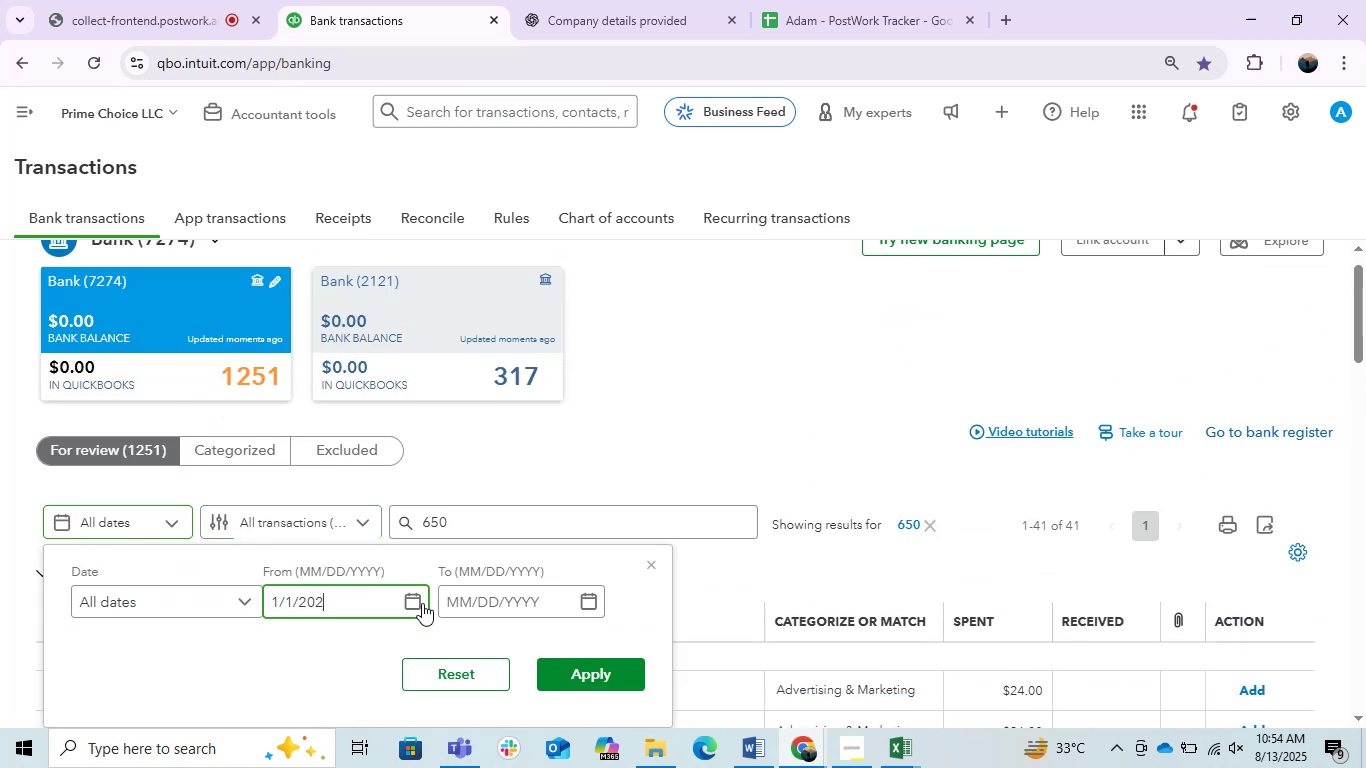 
key(Numpad4)
 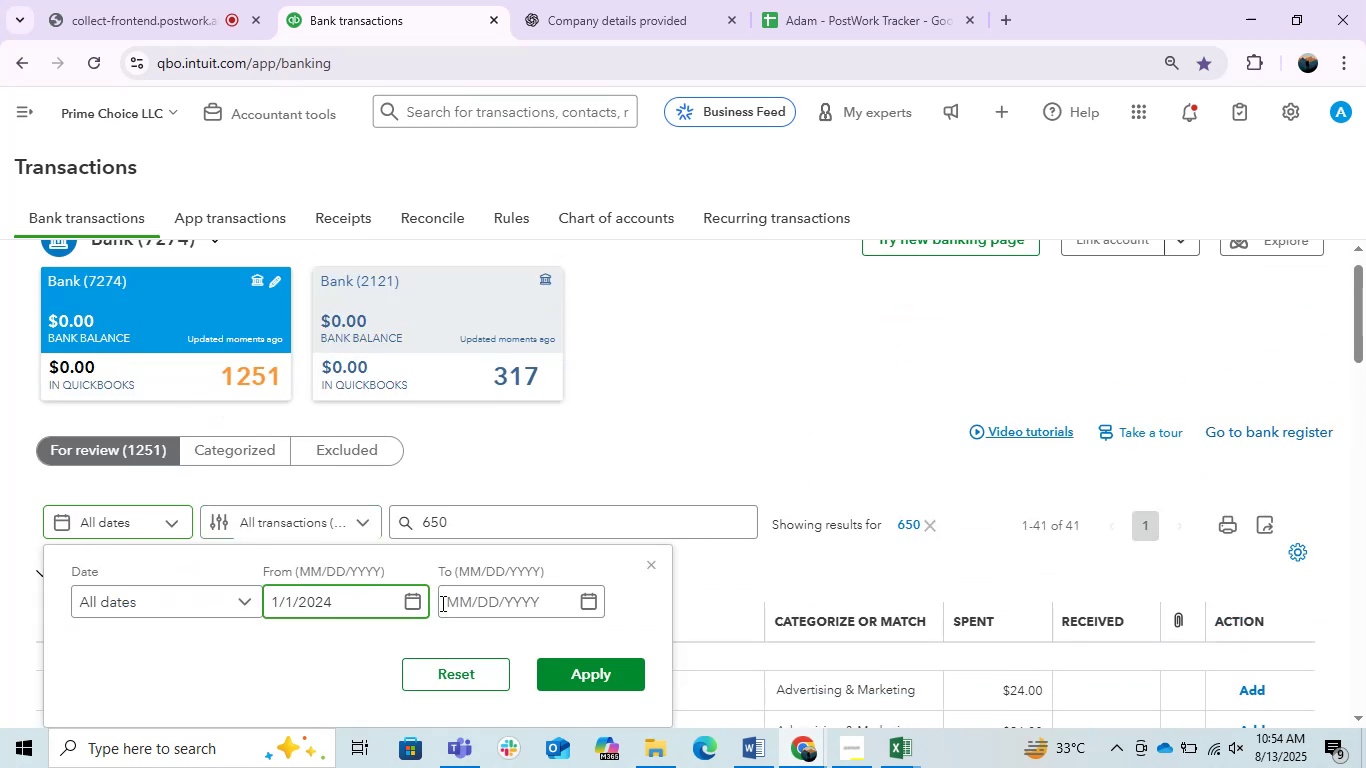 
left_click([514, 610])
 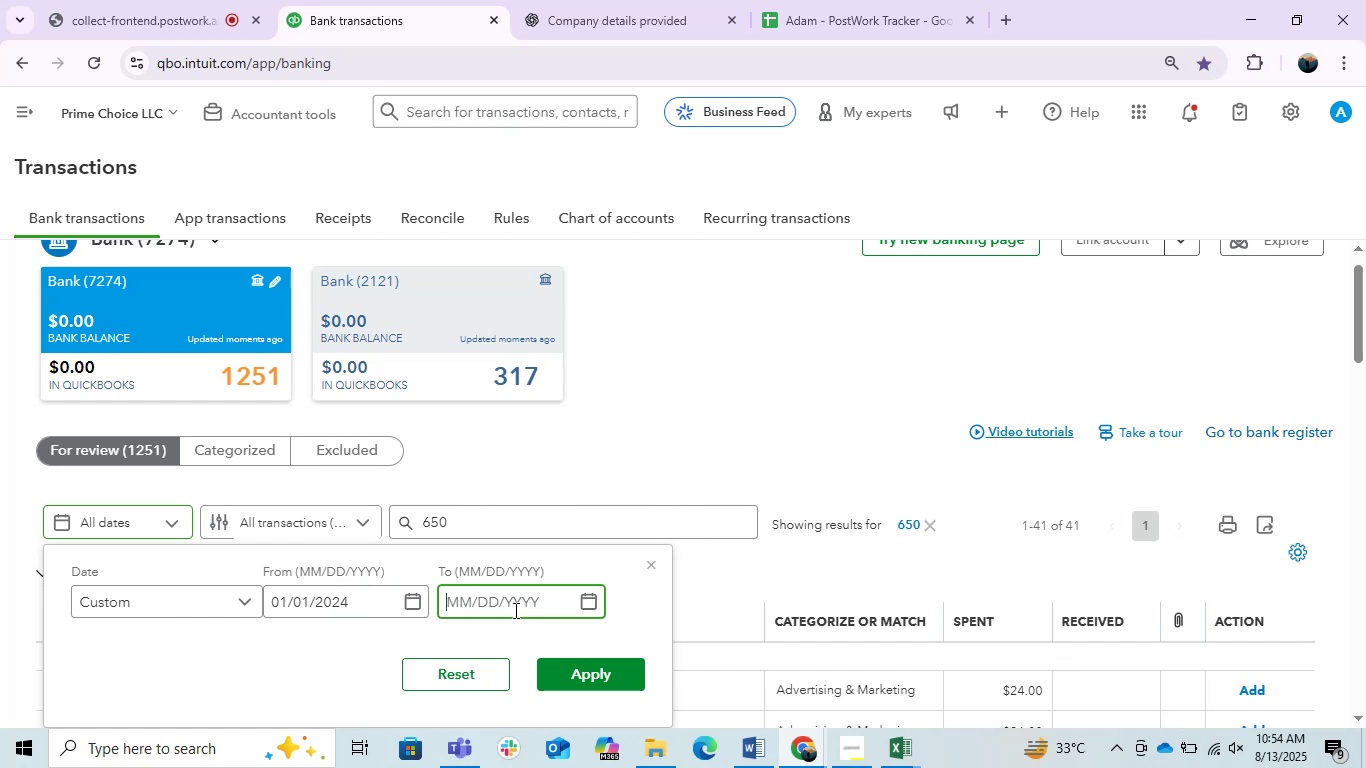 
key(Numpad1)
 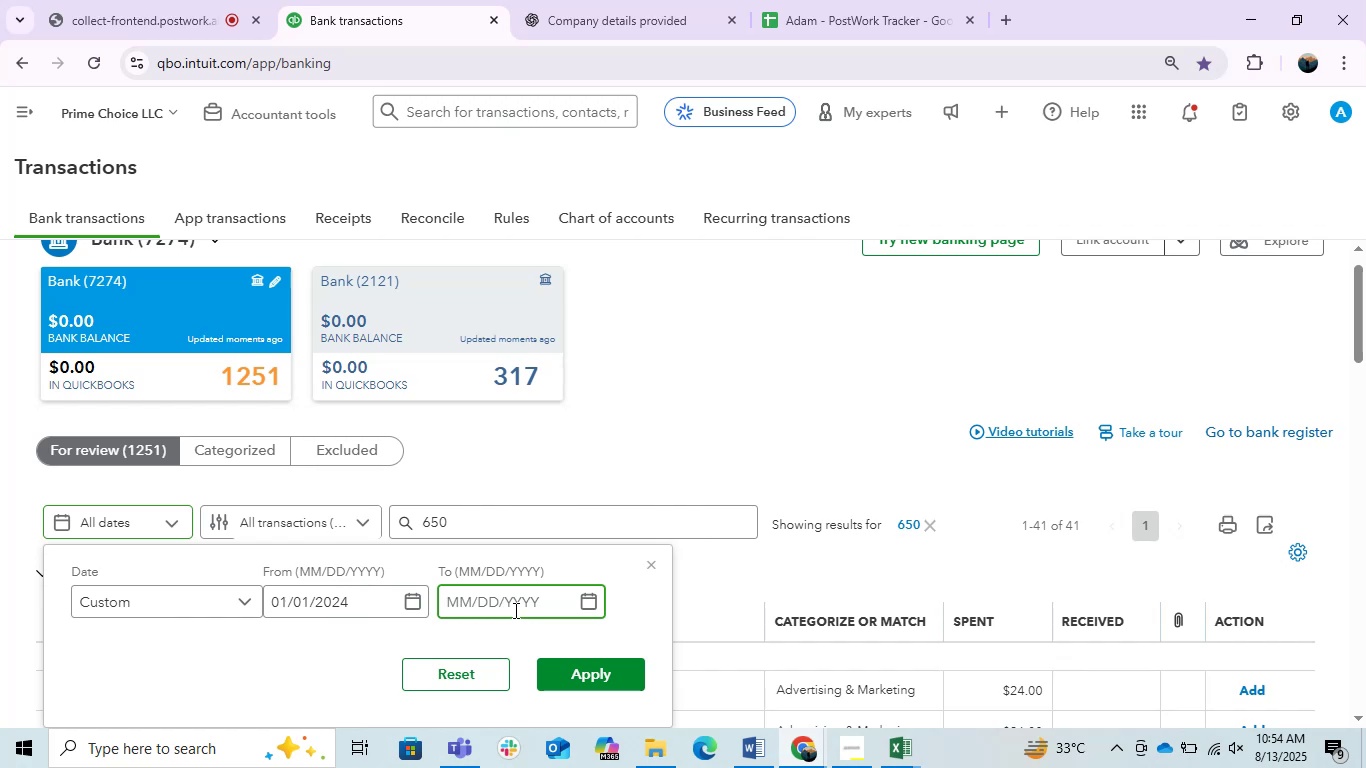 
key(Numpad2)
 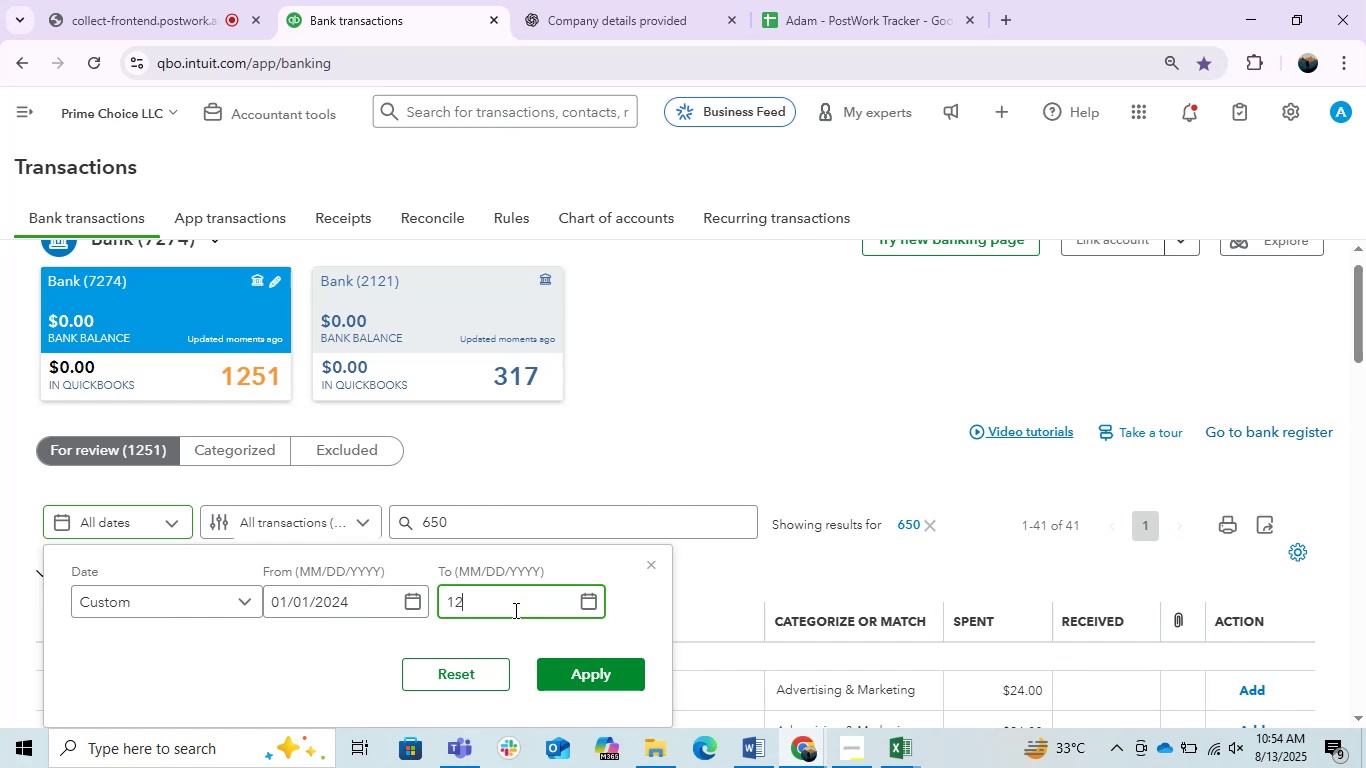 
key(NumpadDivide)
 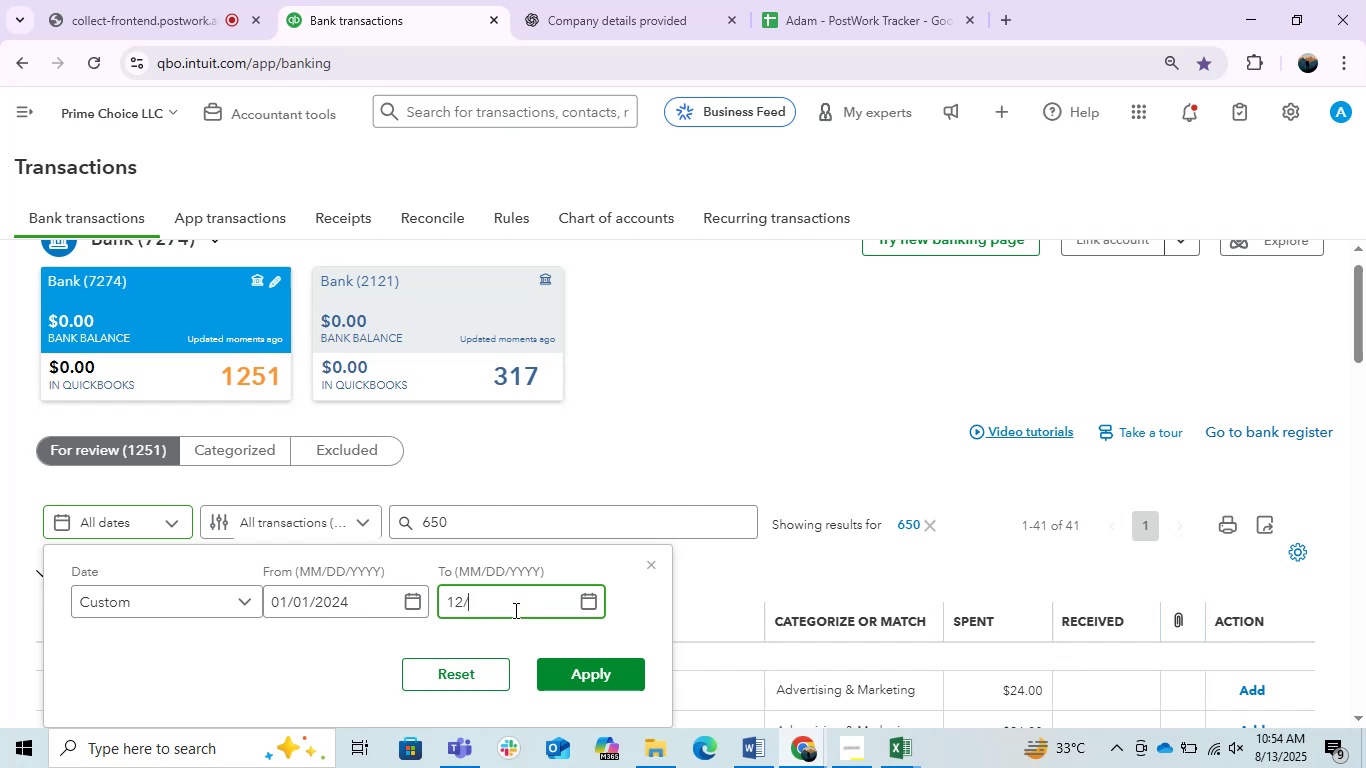 
key(Numpad3)
 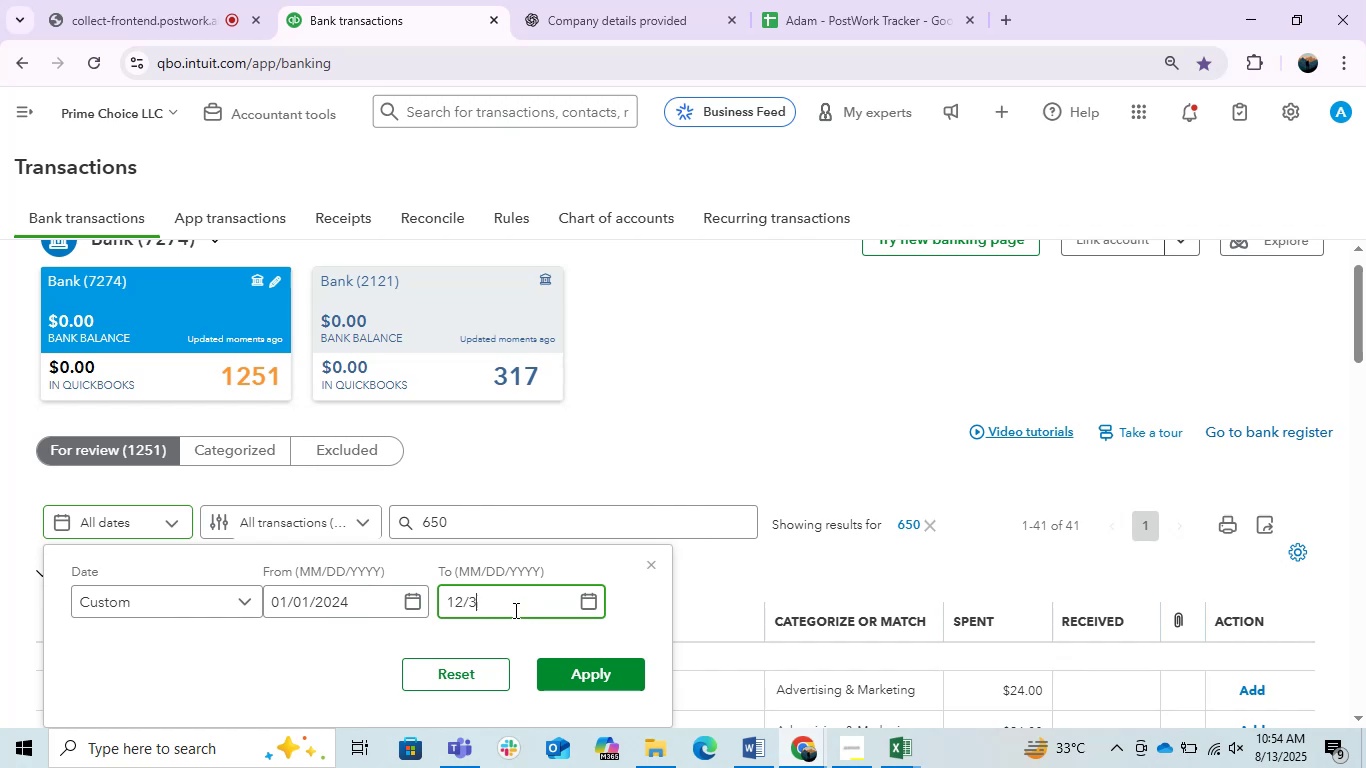 
key(Numpad1)
 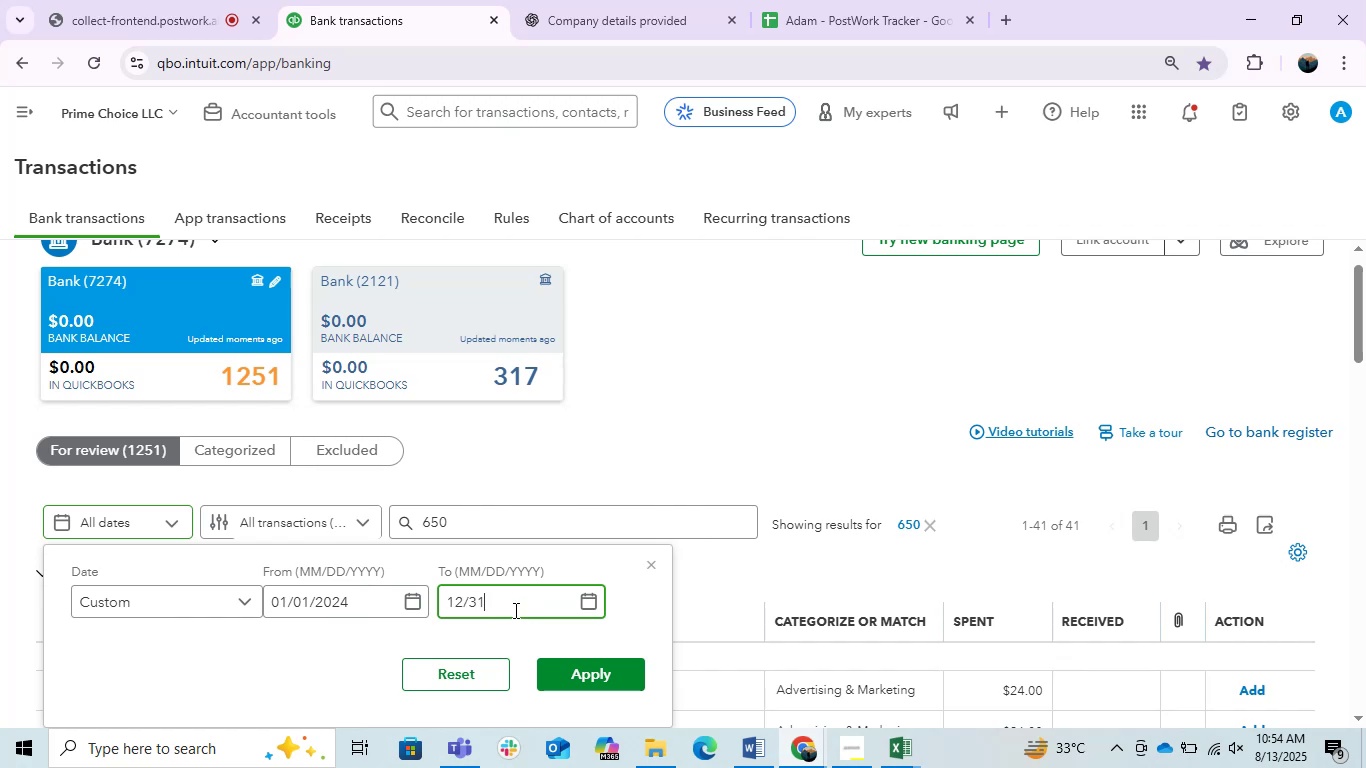 
key(NumpadDivide)
 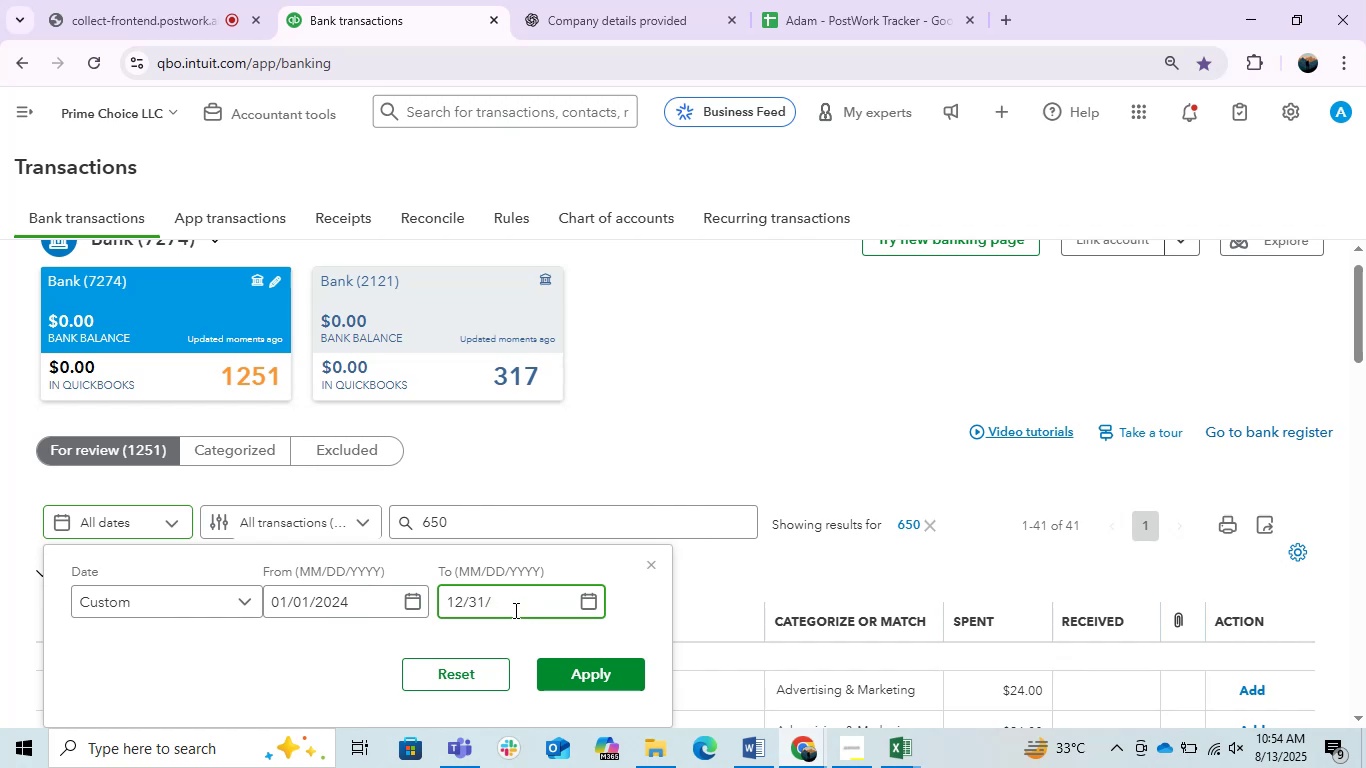 
key(Numpad2)
 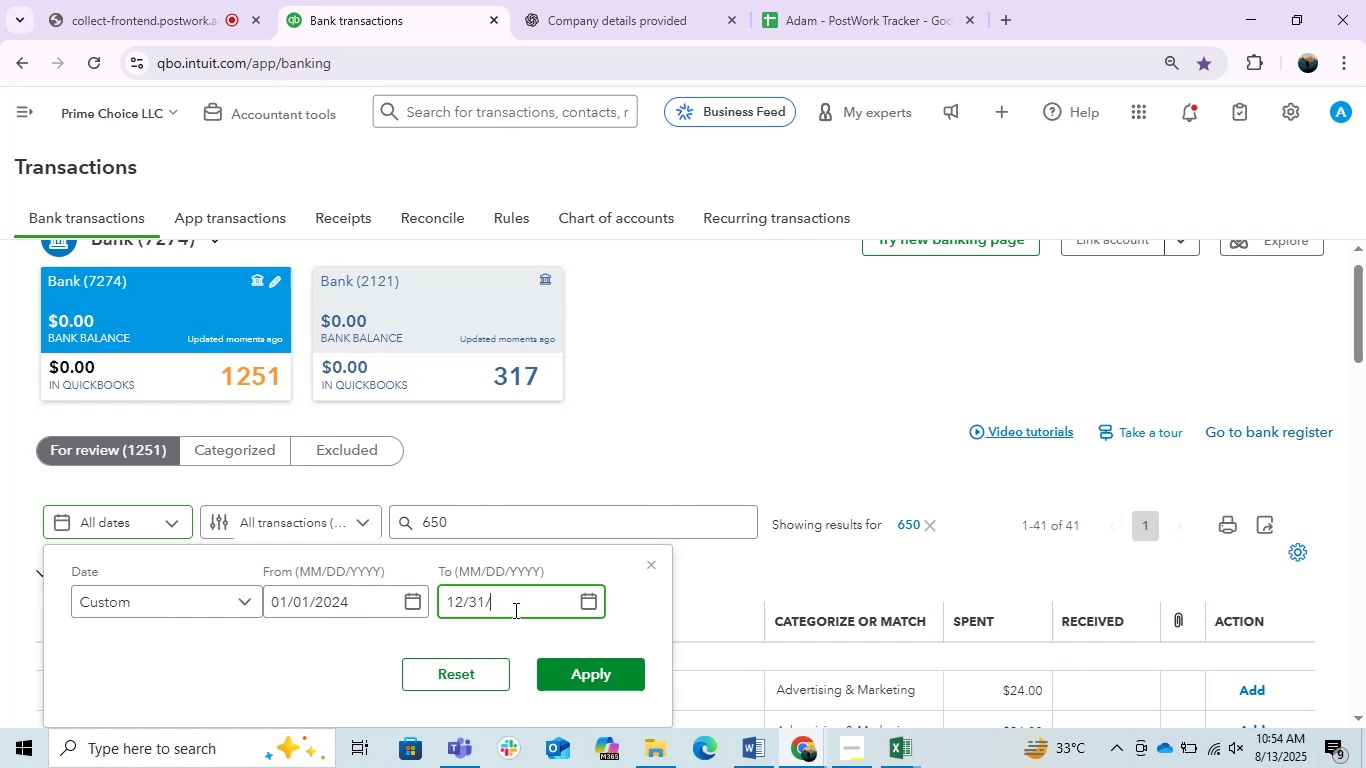 
key(Numpad0)
 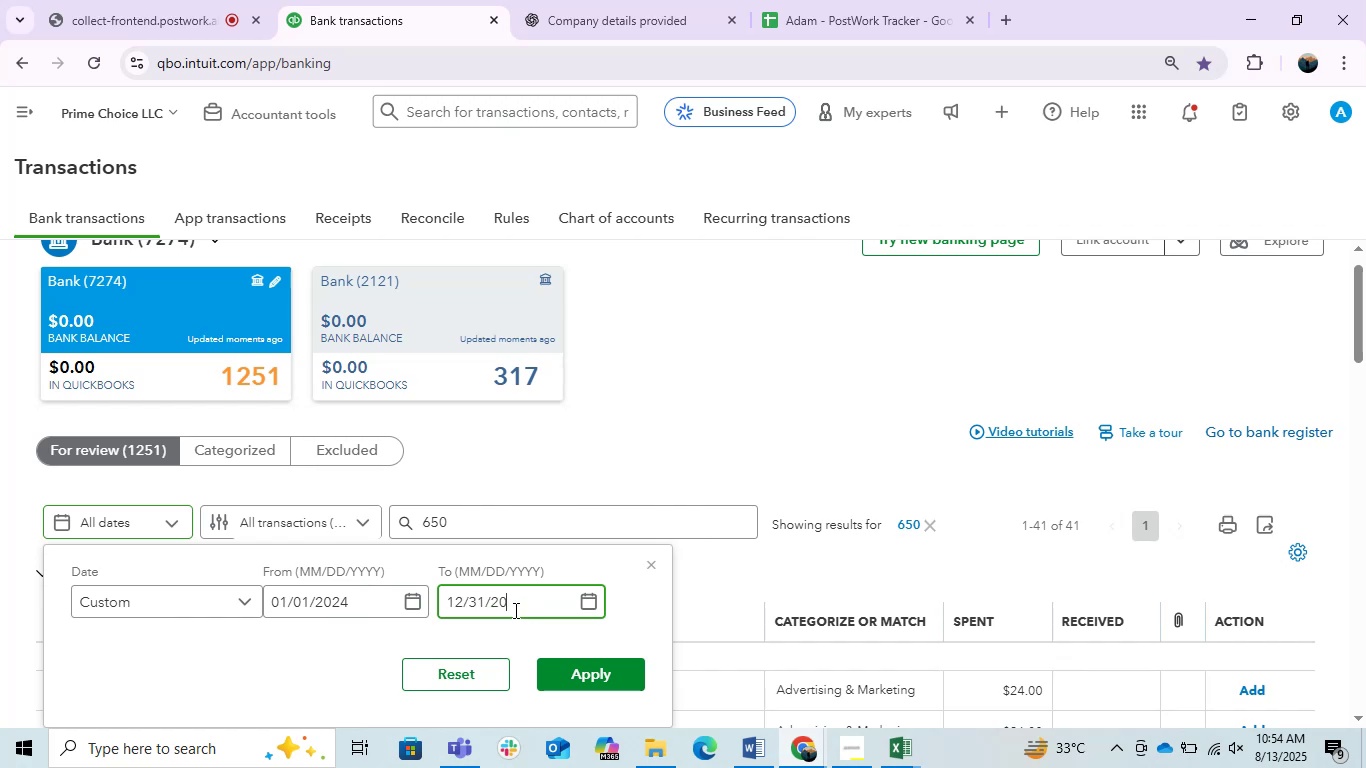 
key(Numpad2)
 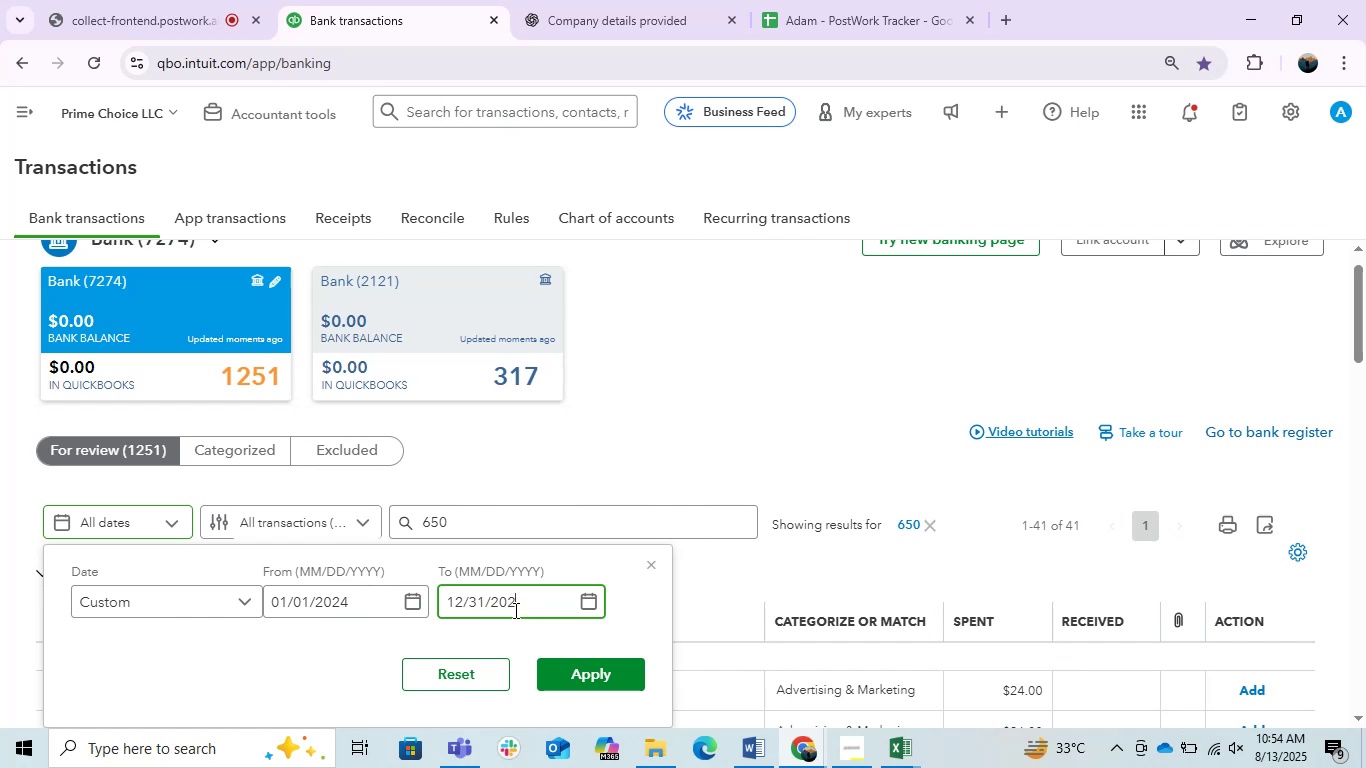 
key(Numpad4)
 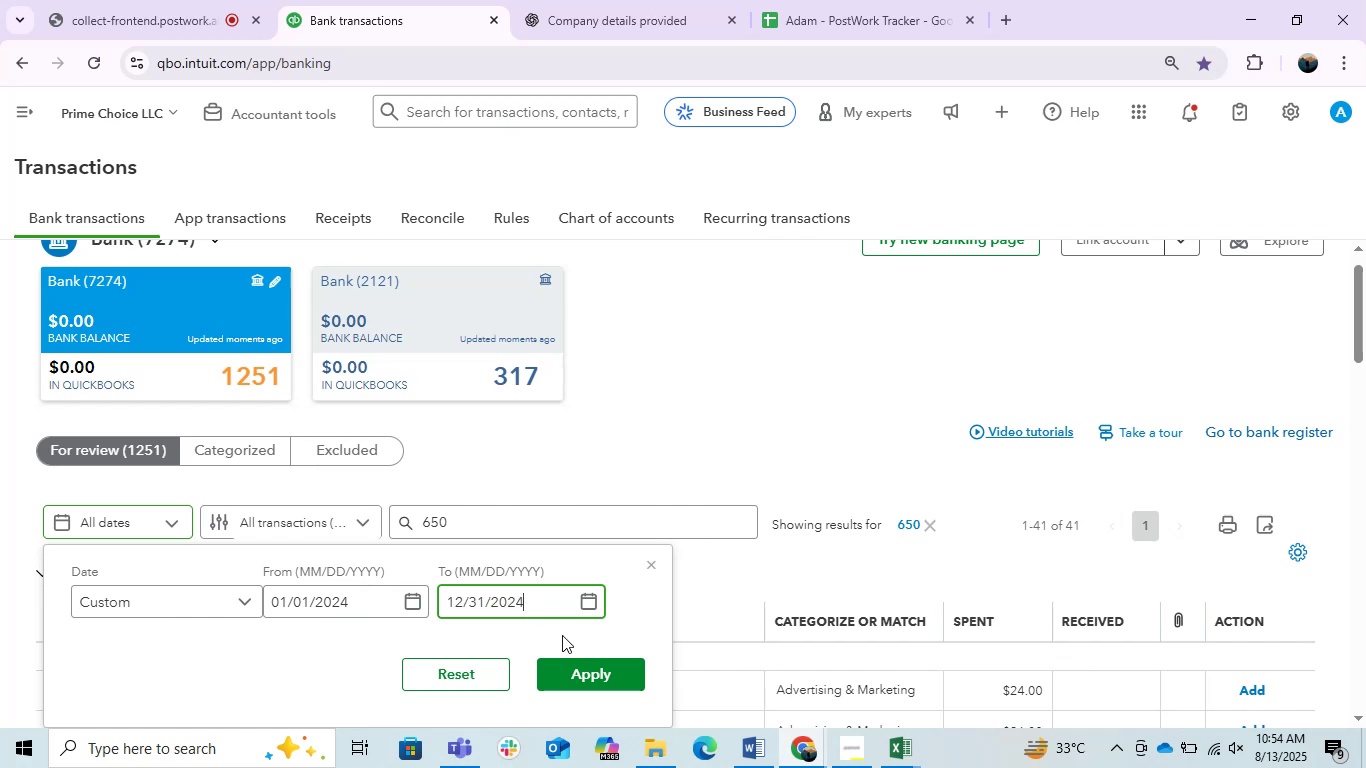 
left_click([602, 668])
 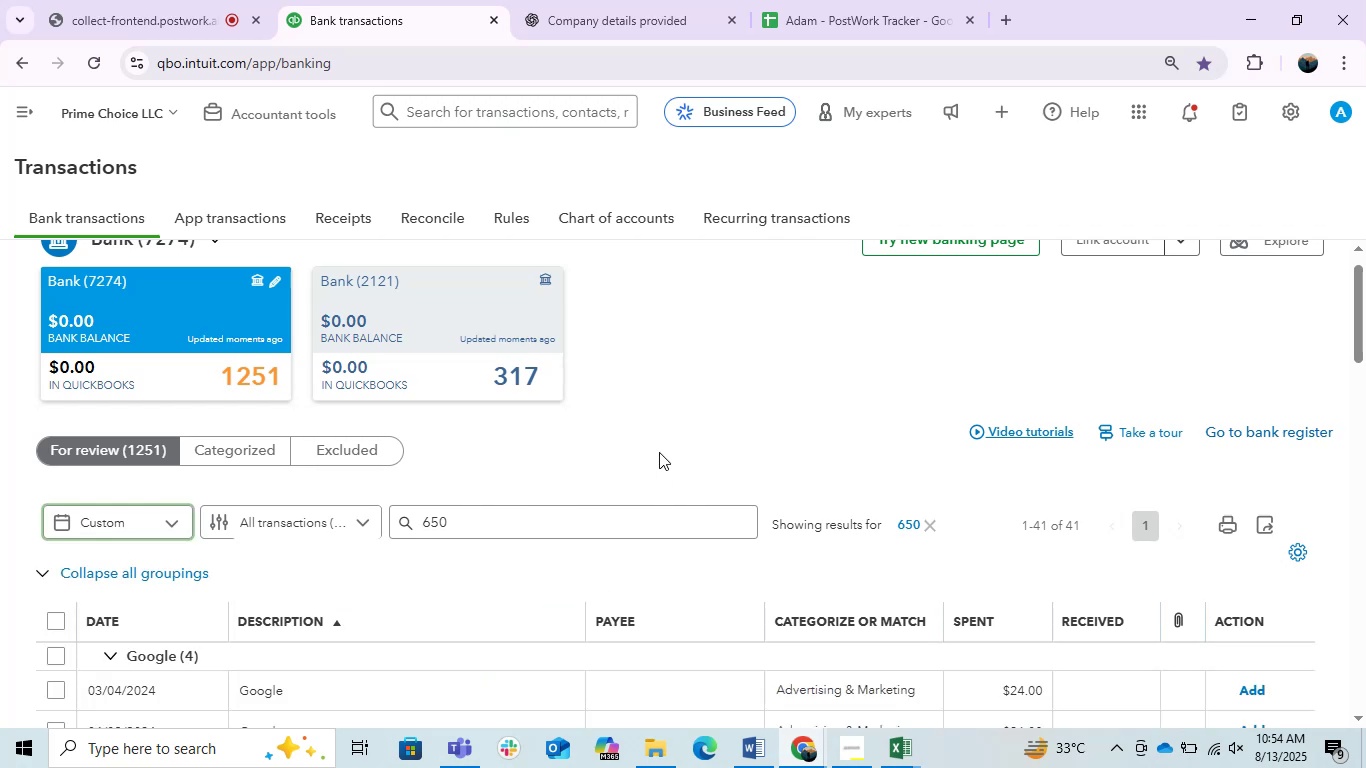 
scroll: coordinate [659, 452], scroll_direction: down, amount: 2.0
 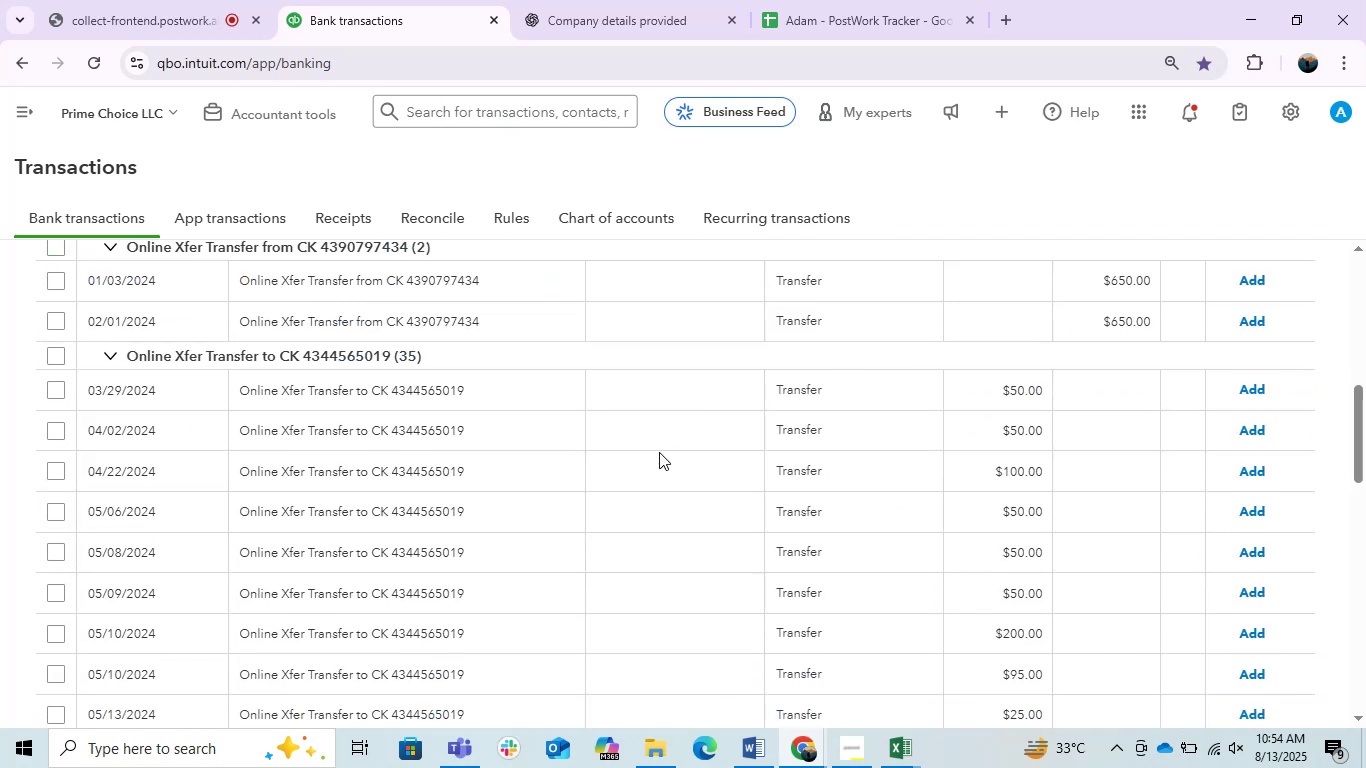 
scroll: coordinate [659, 452], scroll_direction: up, amount: 2.0
 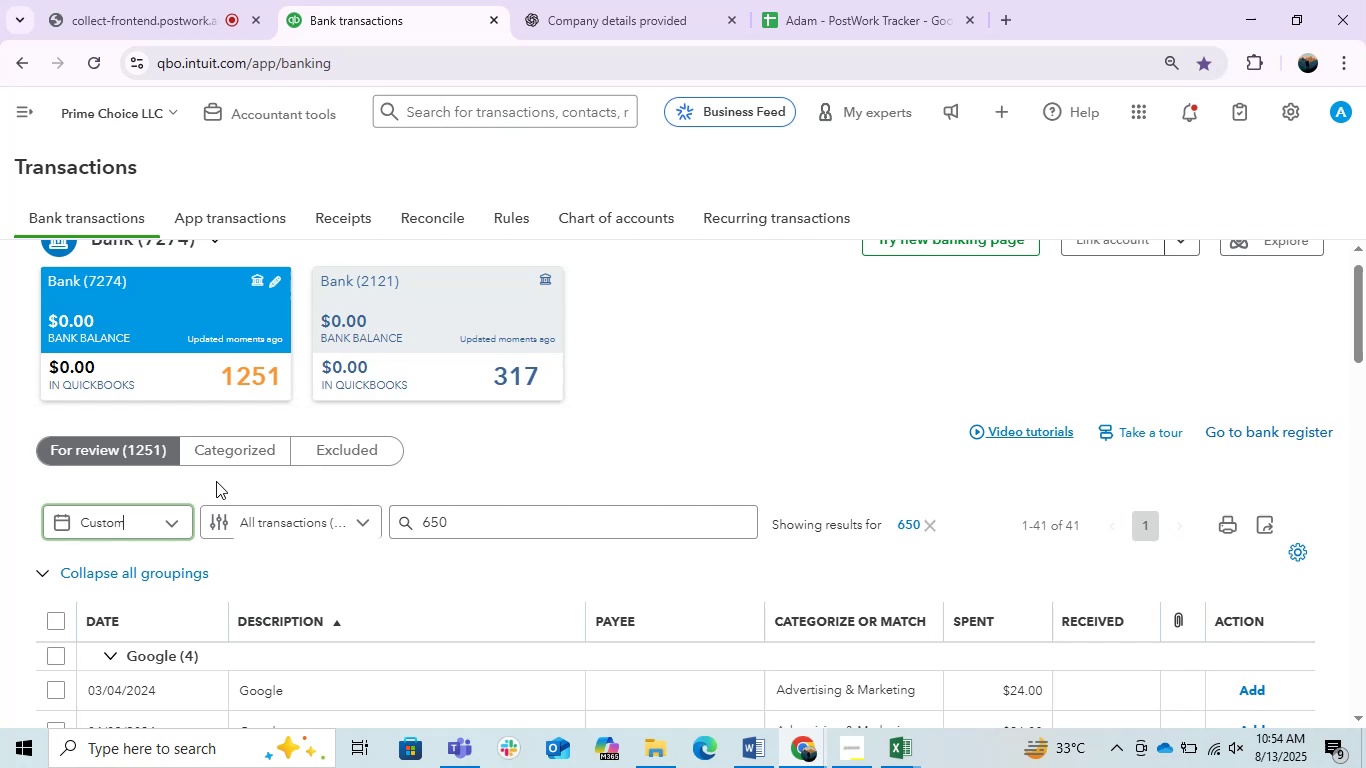 
left_click([154, 522])
 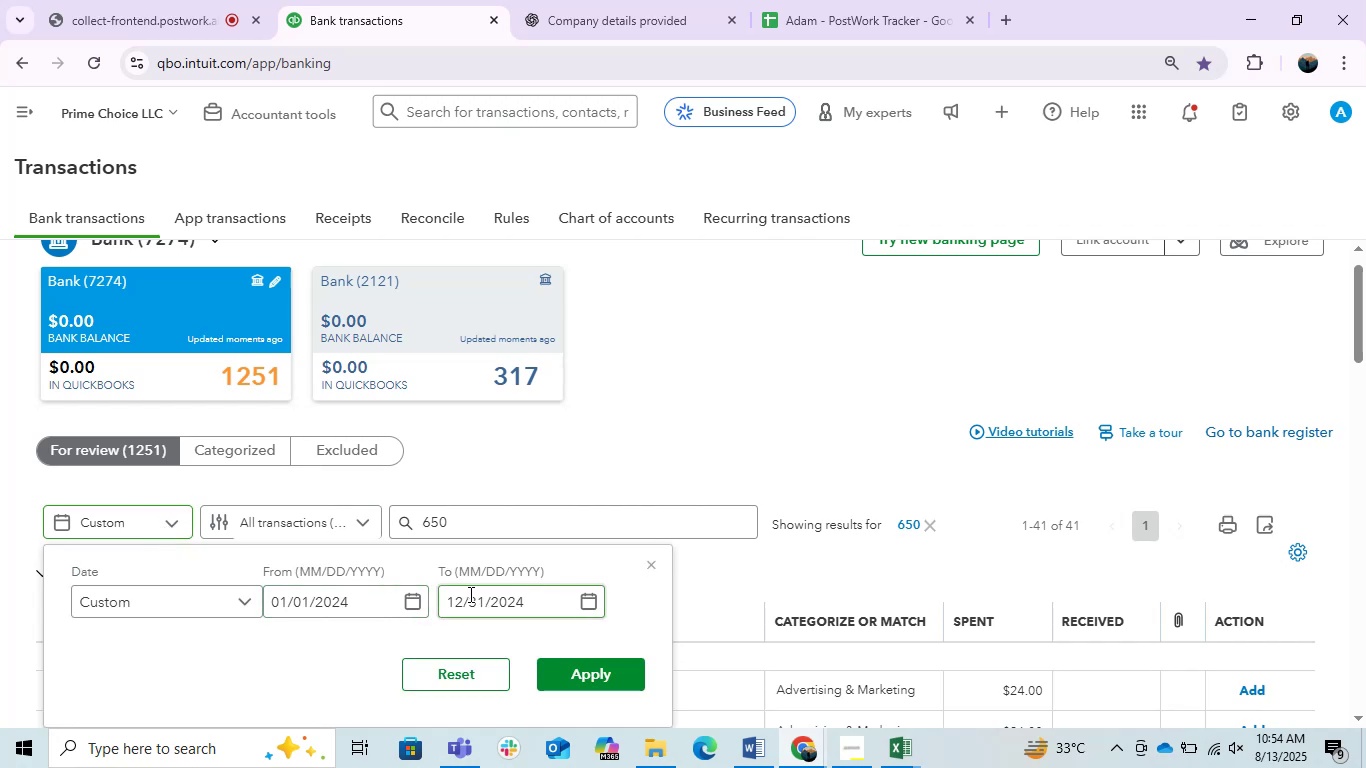 
left_click([462, 599])
 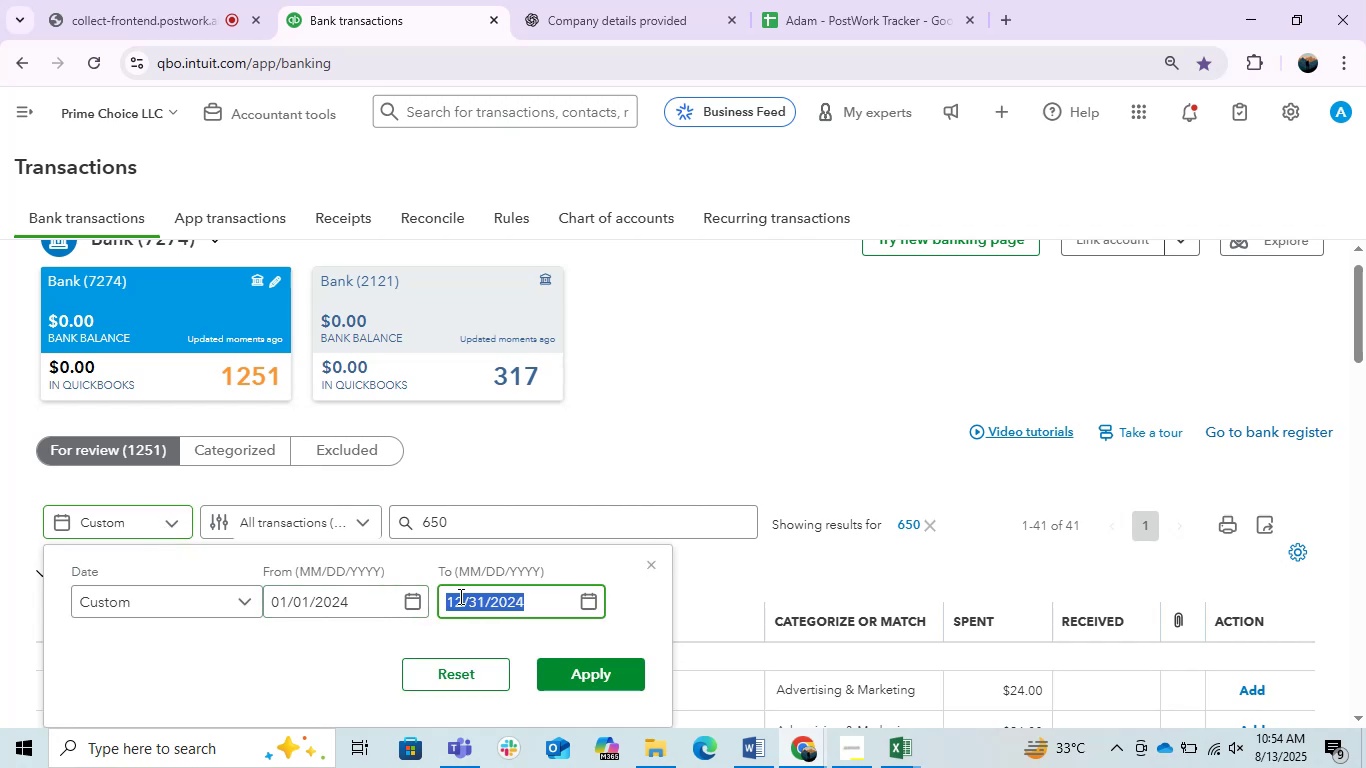 
key(ArrowLeft)
 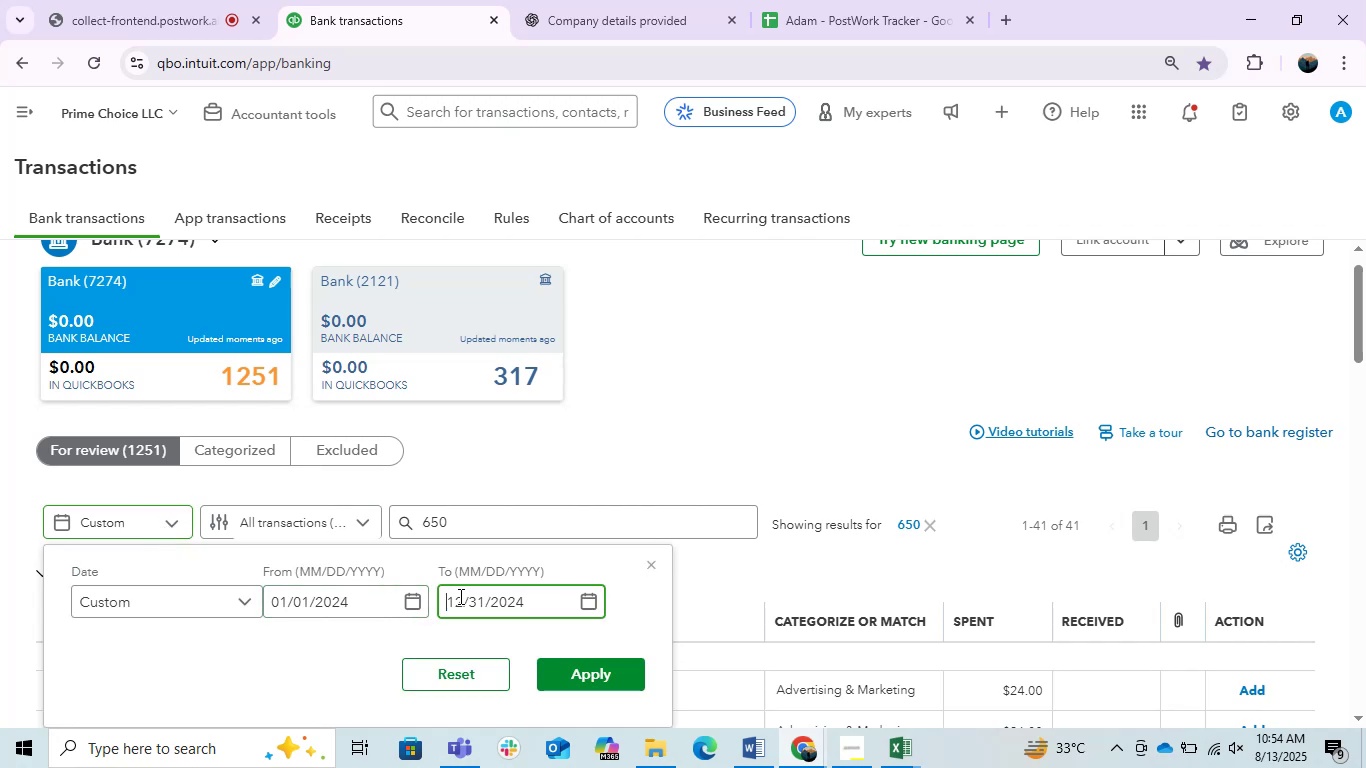 
key(ArrowLeft)
 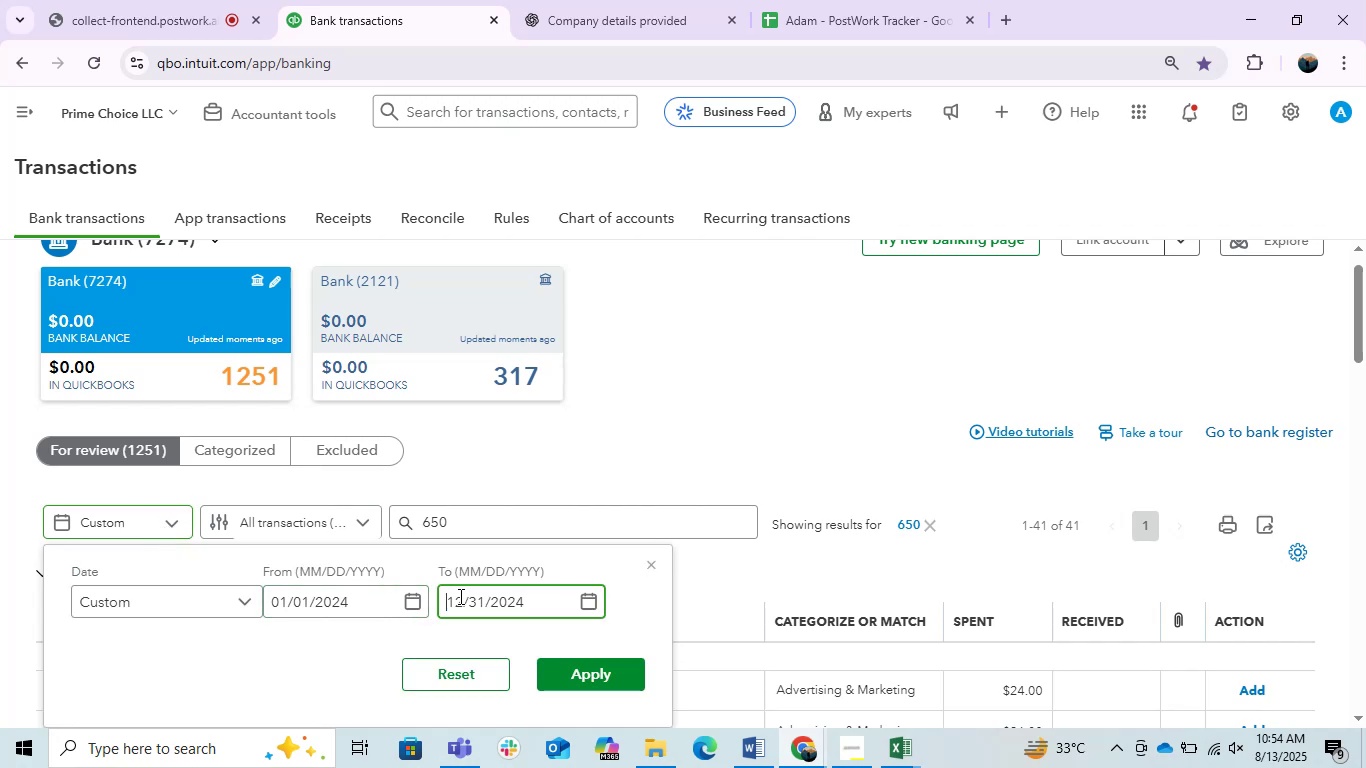 
key(ArrowRight)
 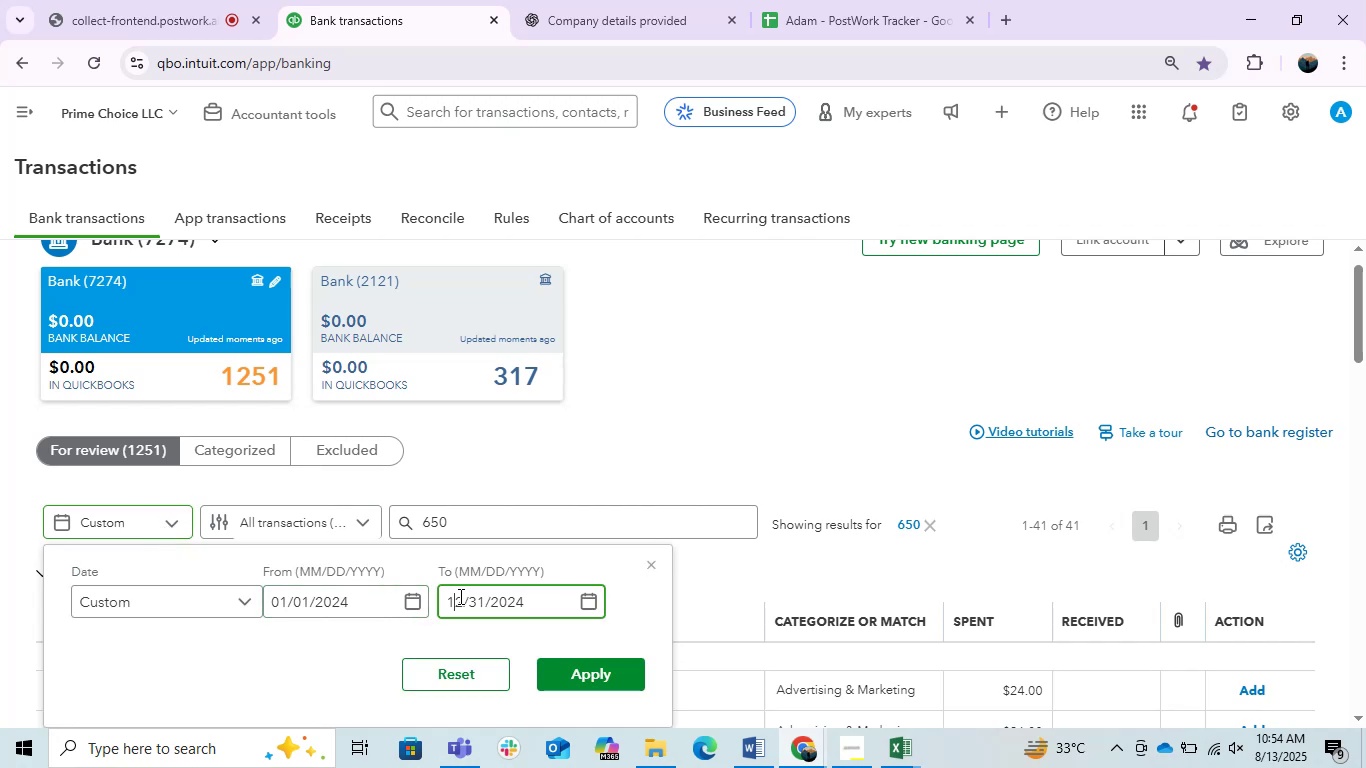 
key(ArrowRight)
 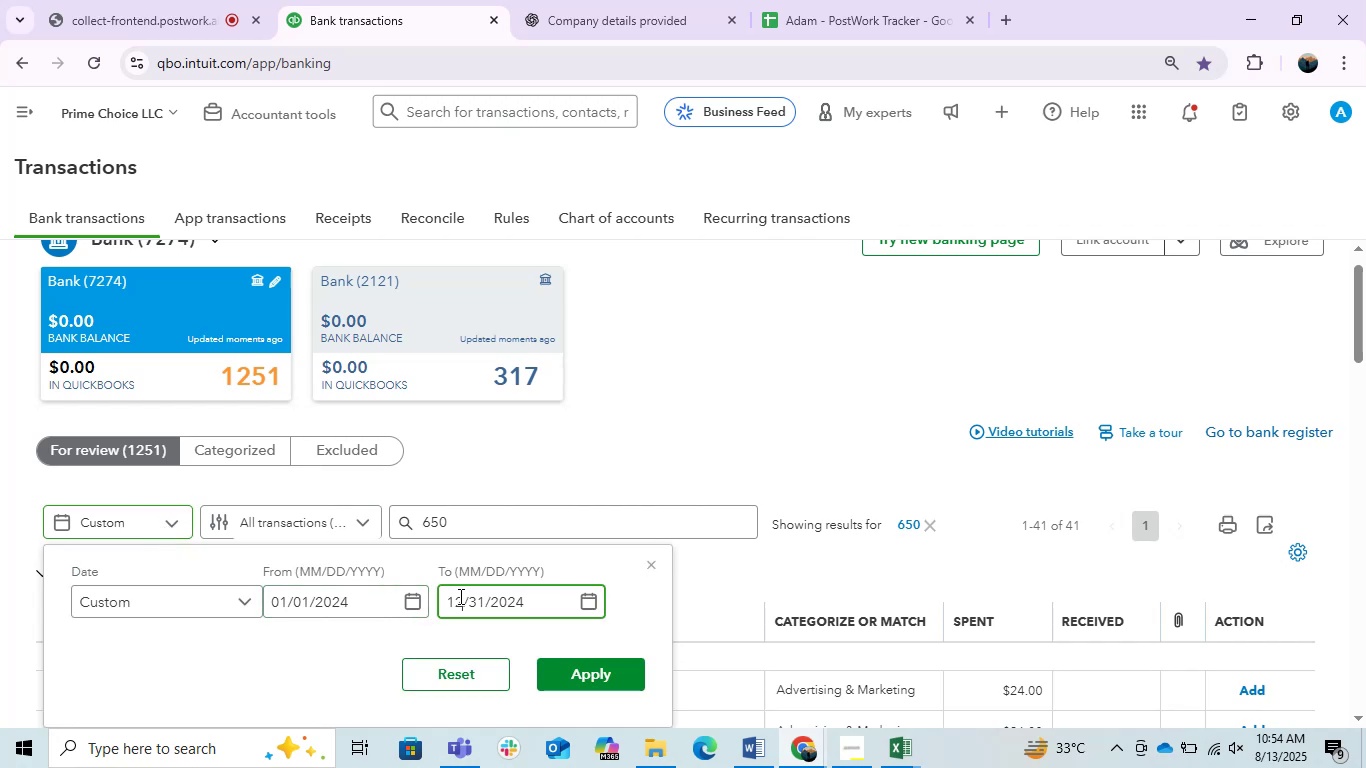 
key(Backspace)
 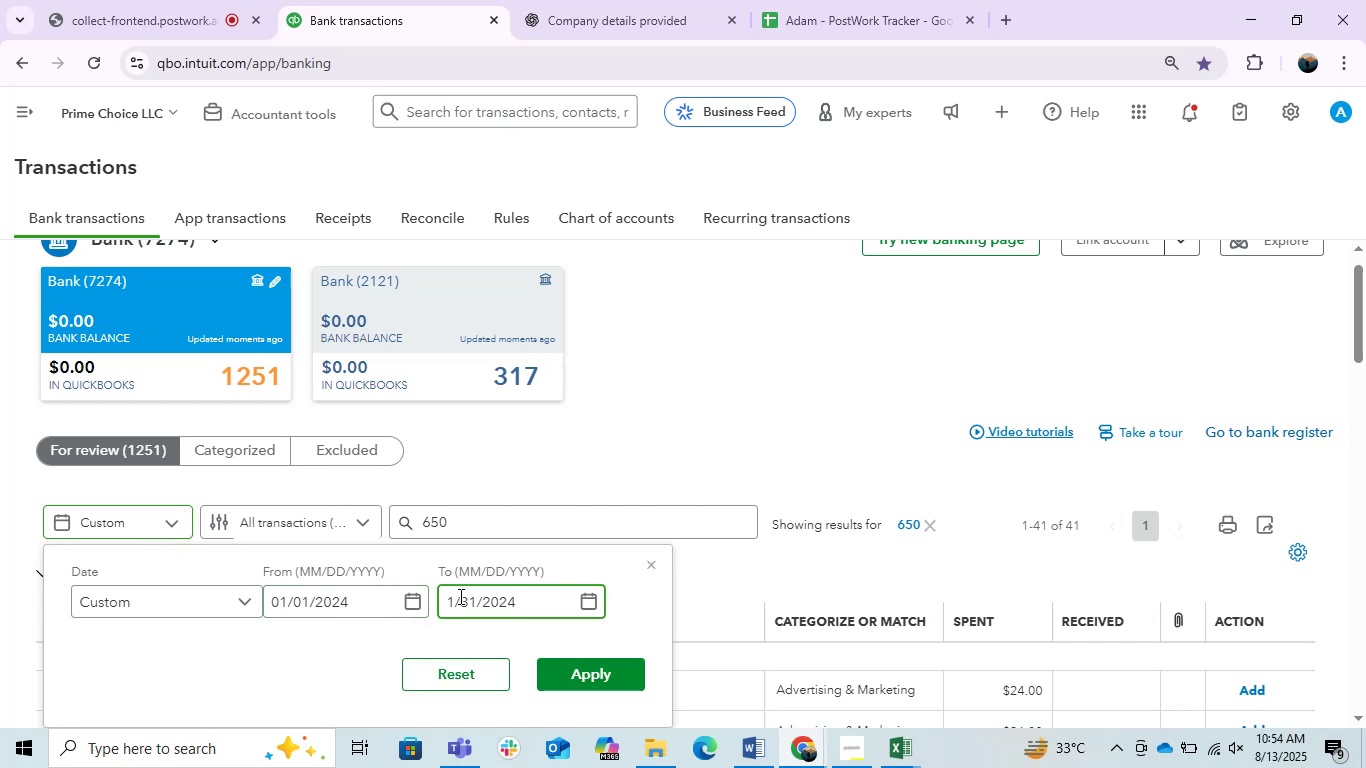 
key(Enter)
 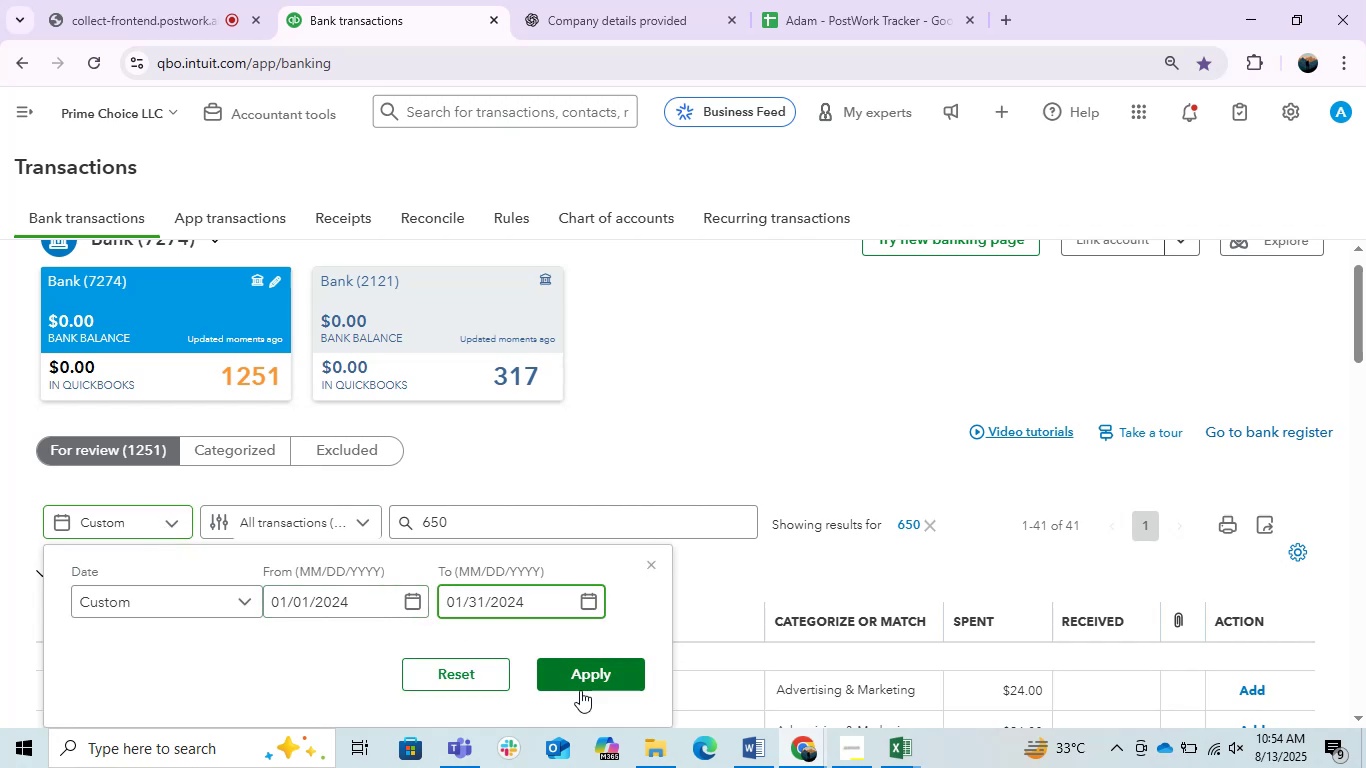 
left_click([590, 677])
 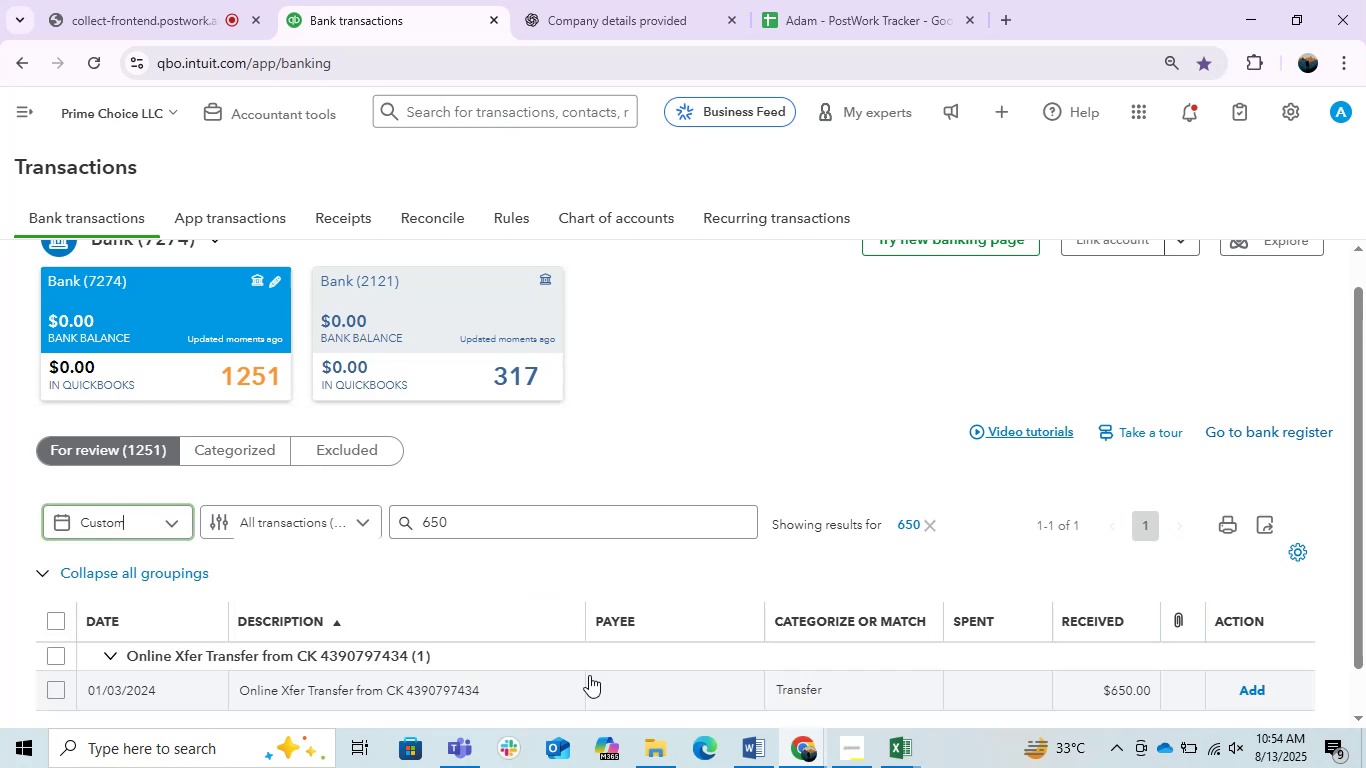 
scroll: coordinate [737, 585], scroll_direction: down, amount: 1.0
 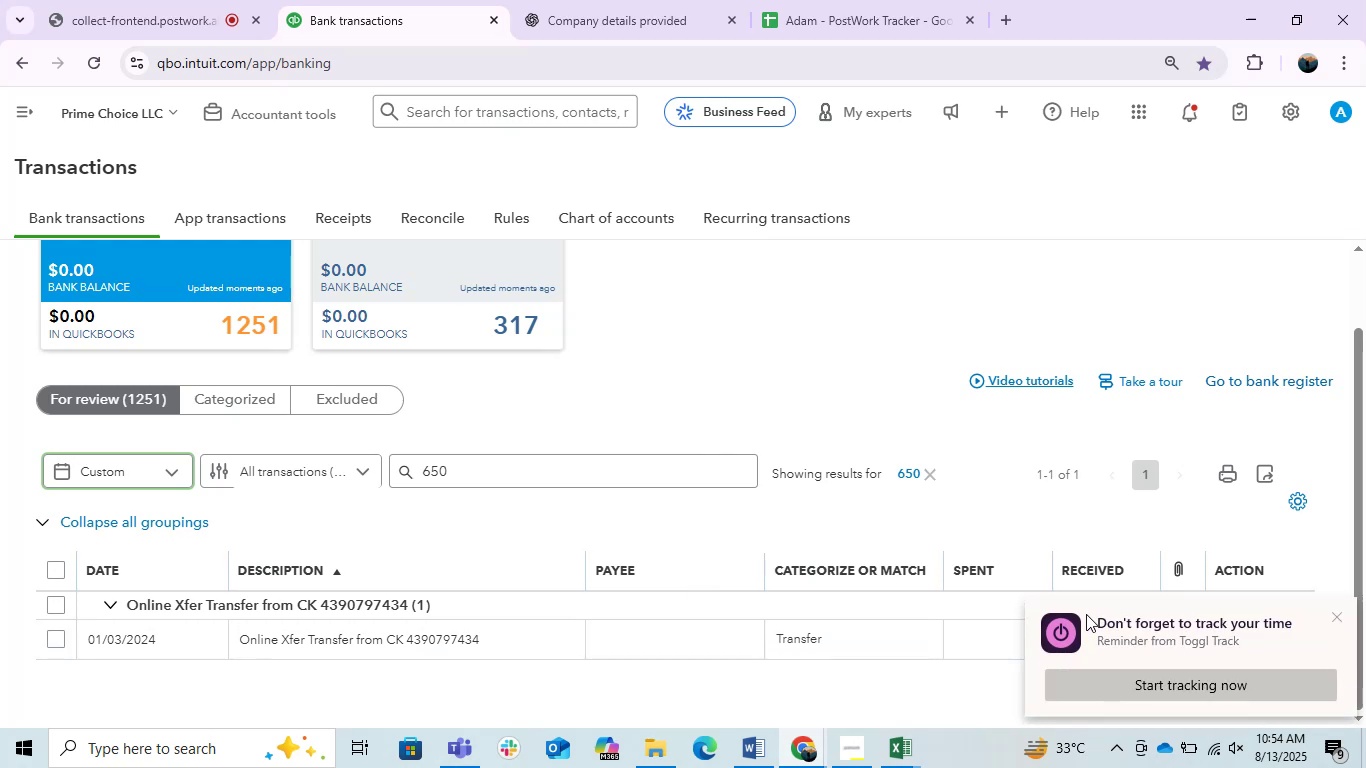 
left_click([730, 353])
 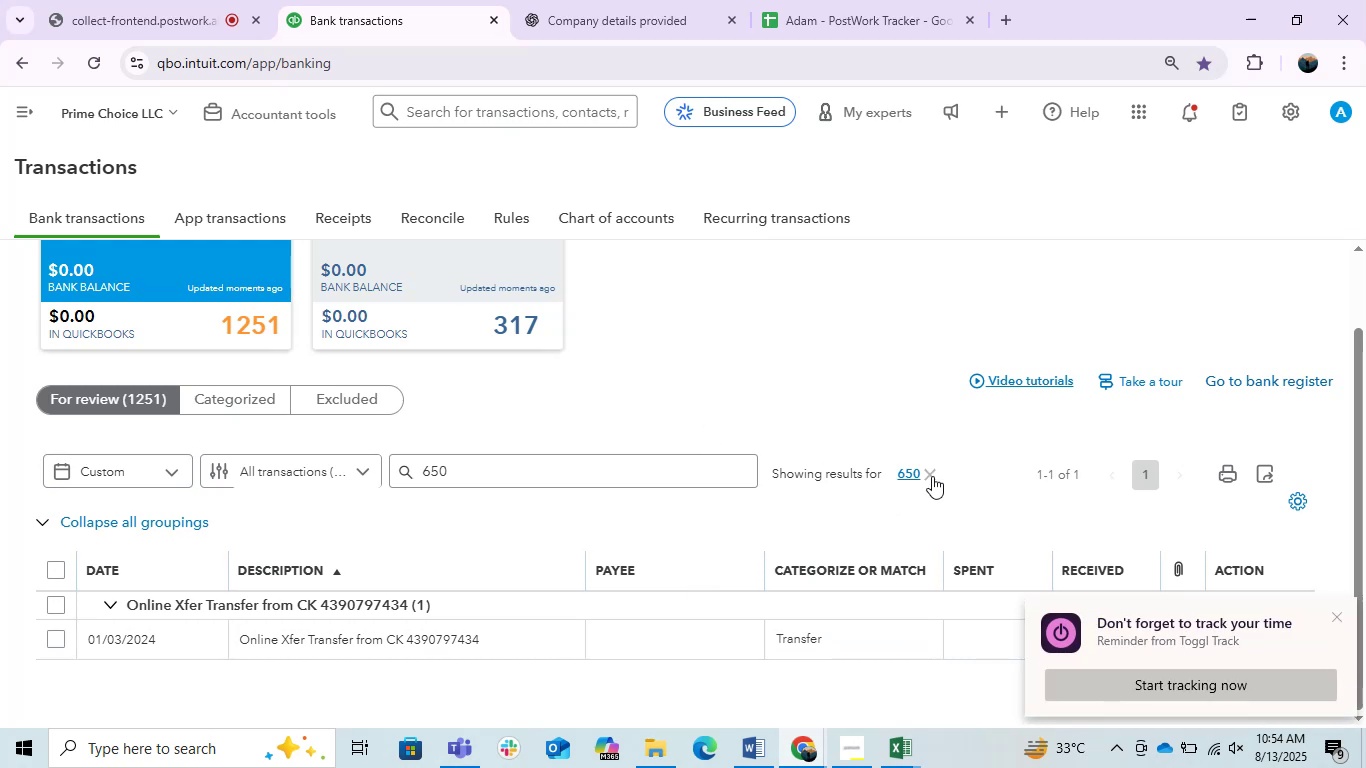 
left_click([928, 478])
 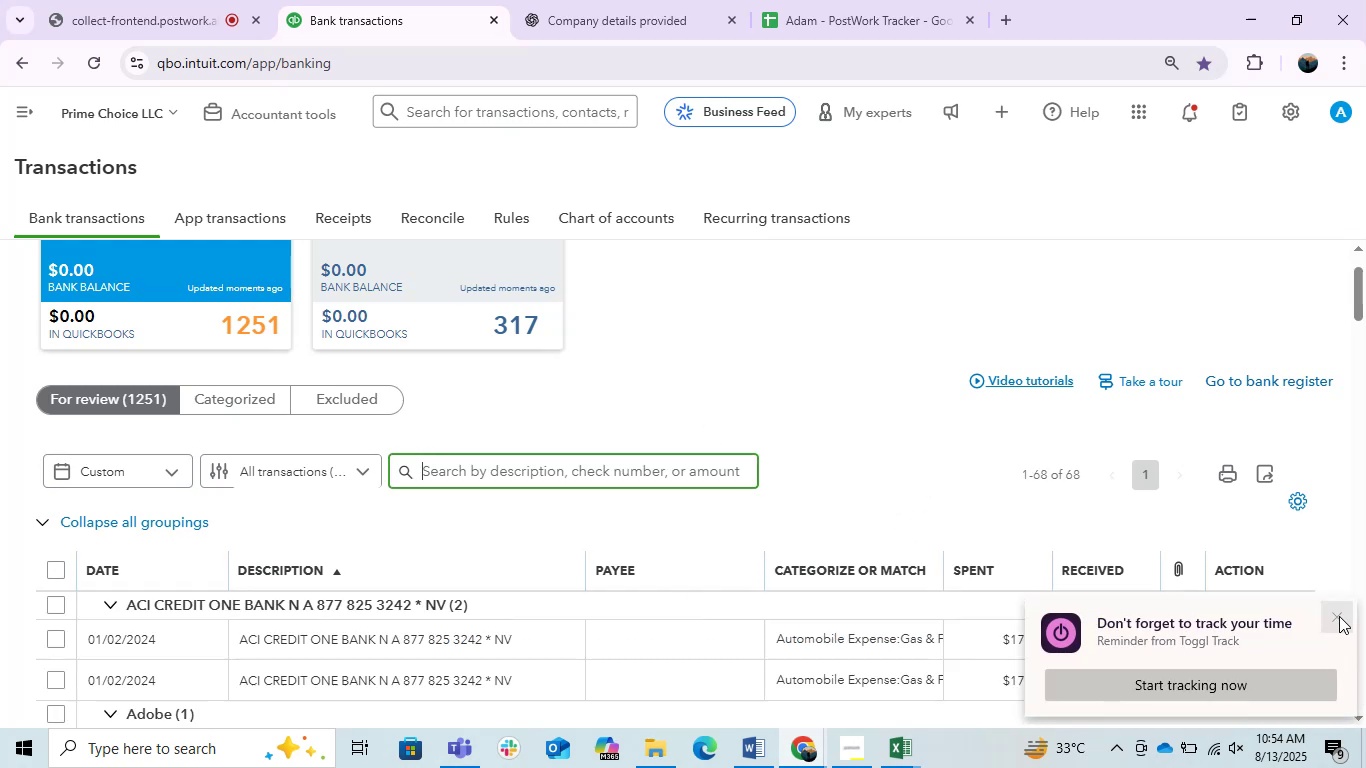 
scroll: coordinate [726, 548], scroll_direction: down, amount: 10.0
 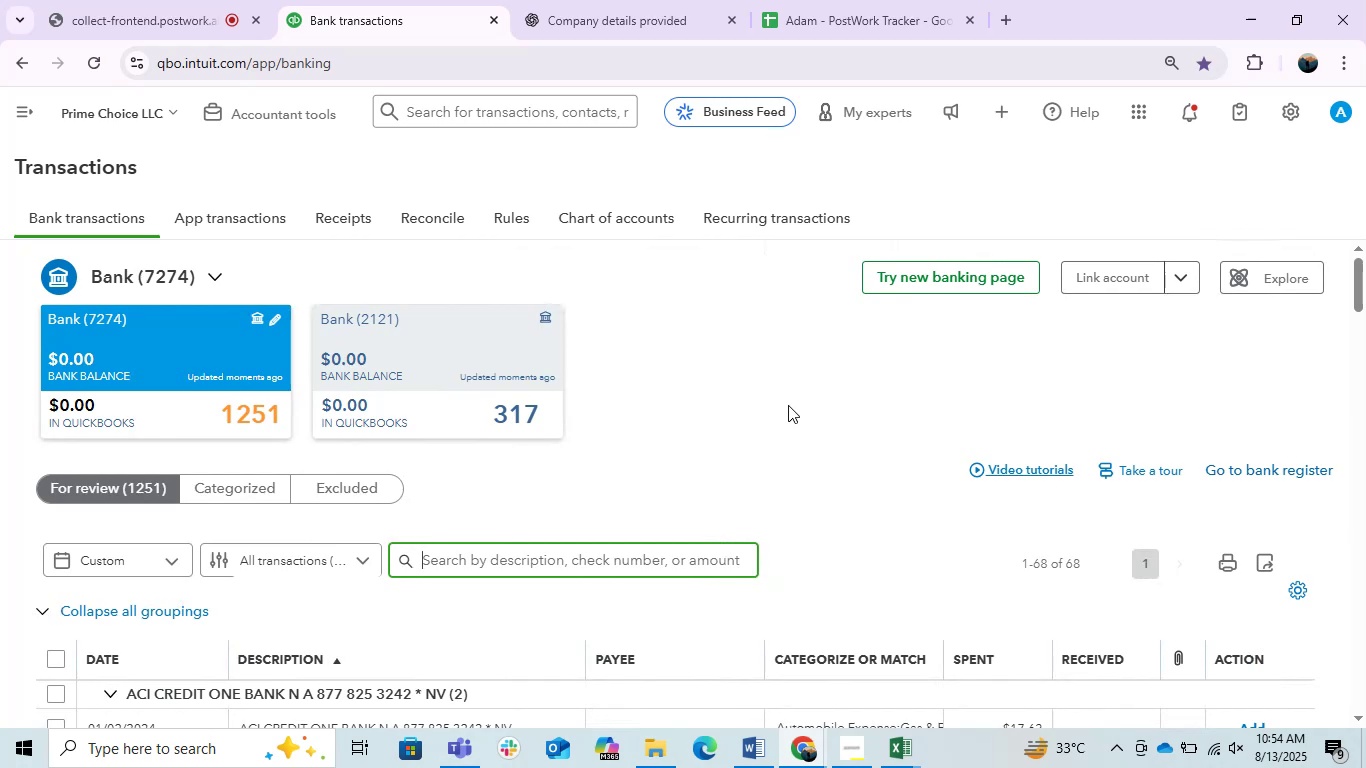 
left_click([788, 405])
 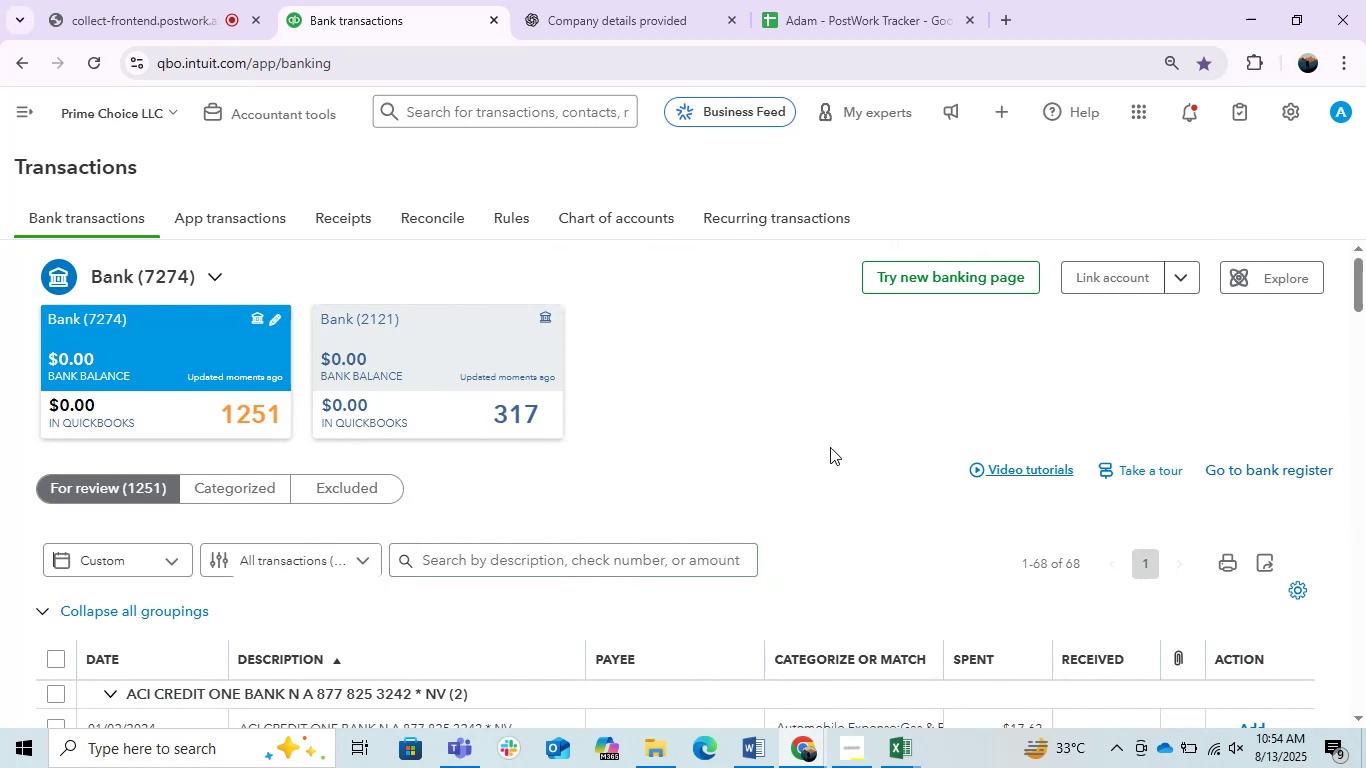 
scroll: coordinate [854, 507], scroll_direction: down, amount: 7.0
 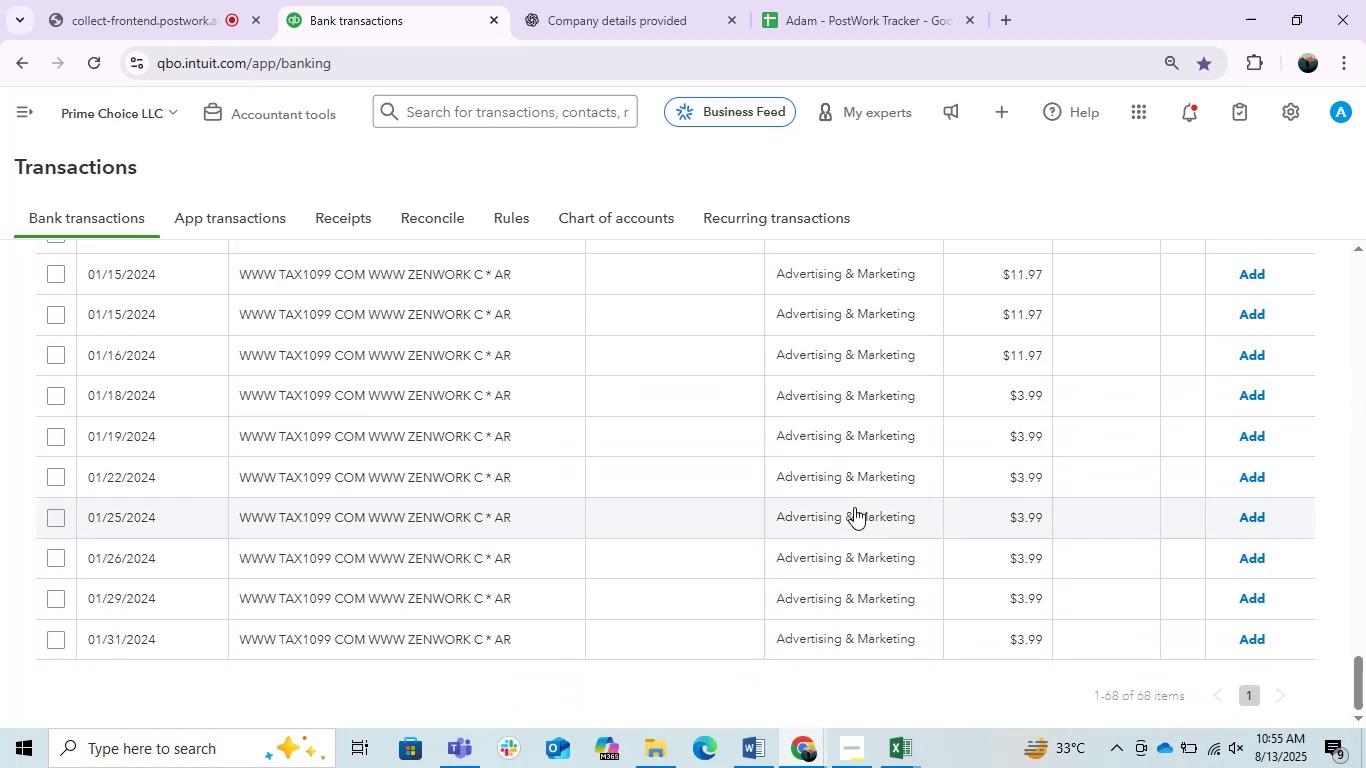 
scroll: coordinate [854, 507], scroll_direction: up, amount: 3.0
 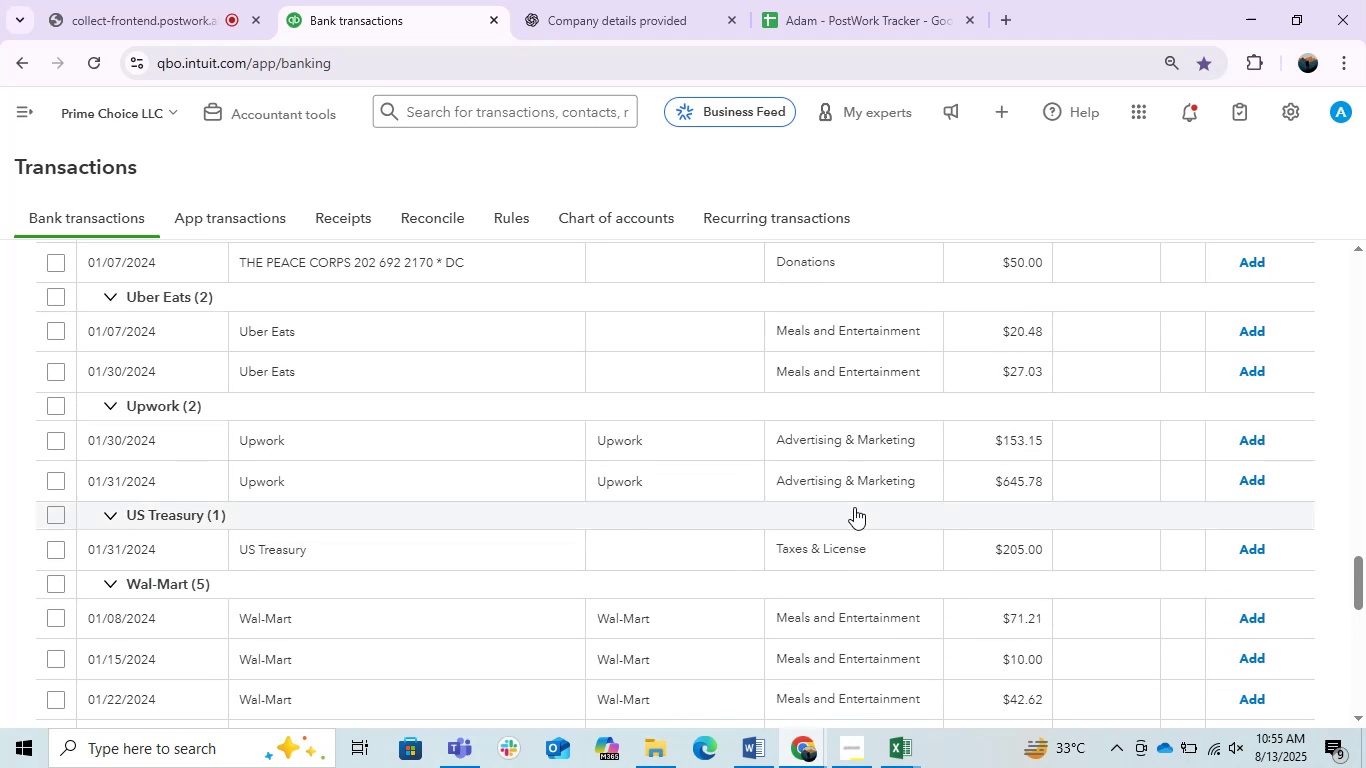 
scroll: coordinate [854, 507], scroll_direction: down, amount: 2.0
 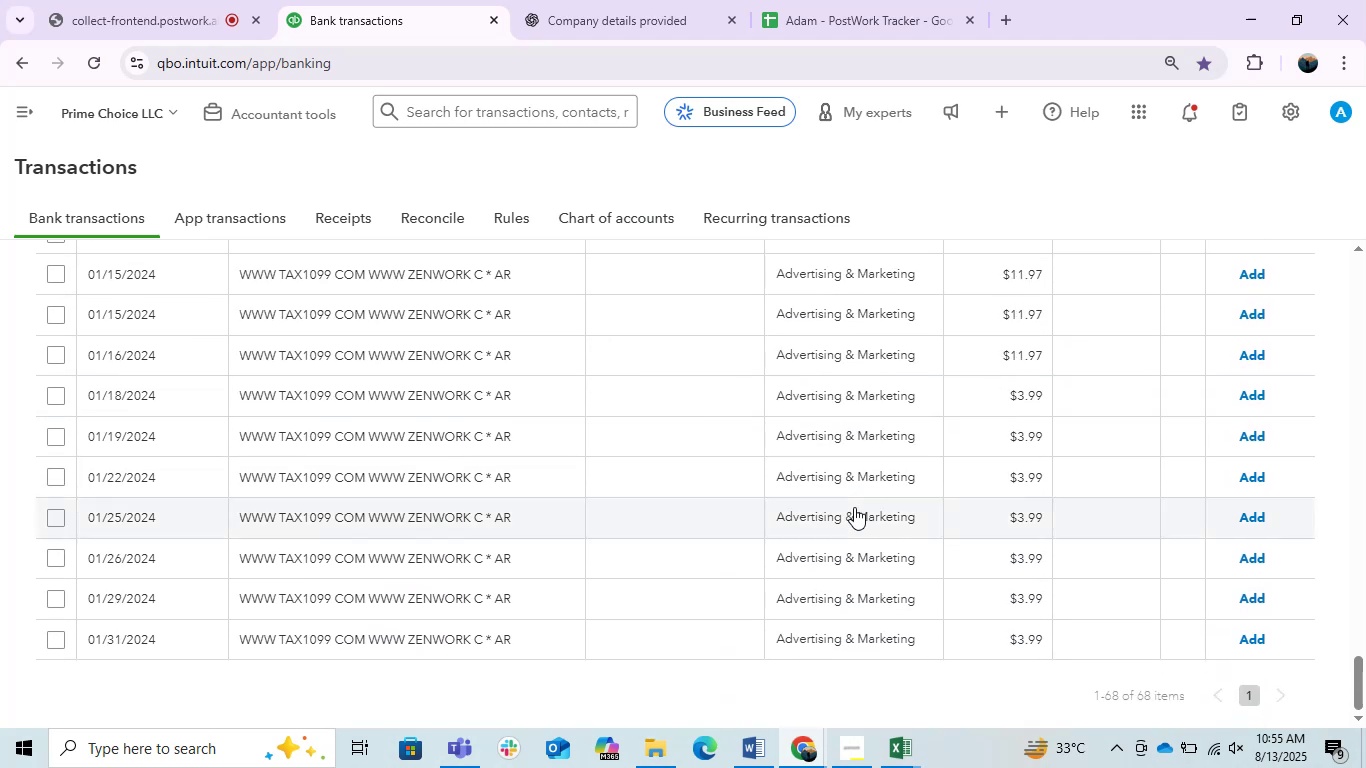 
scroll: coordinate [854, 507], scroll_direction: up, amount: 1.0
 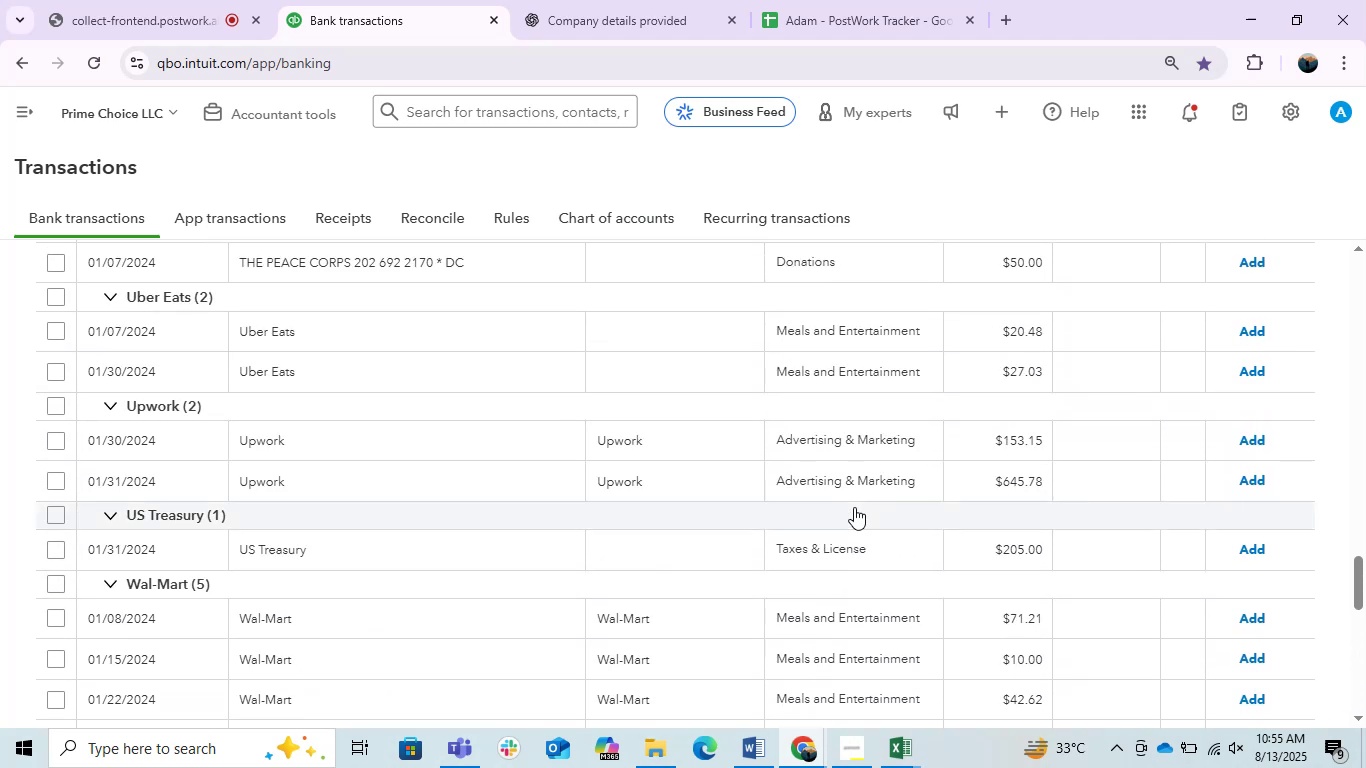 
scroll: coordinate [854, 507], scroll_direction: down, amount: 5.0
 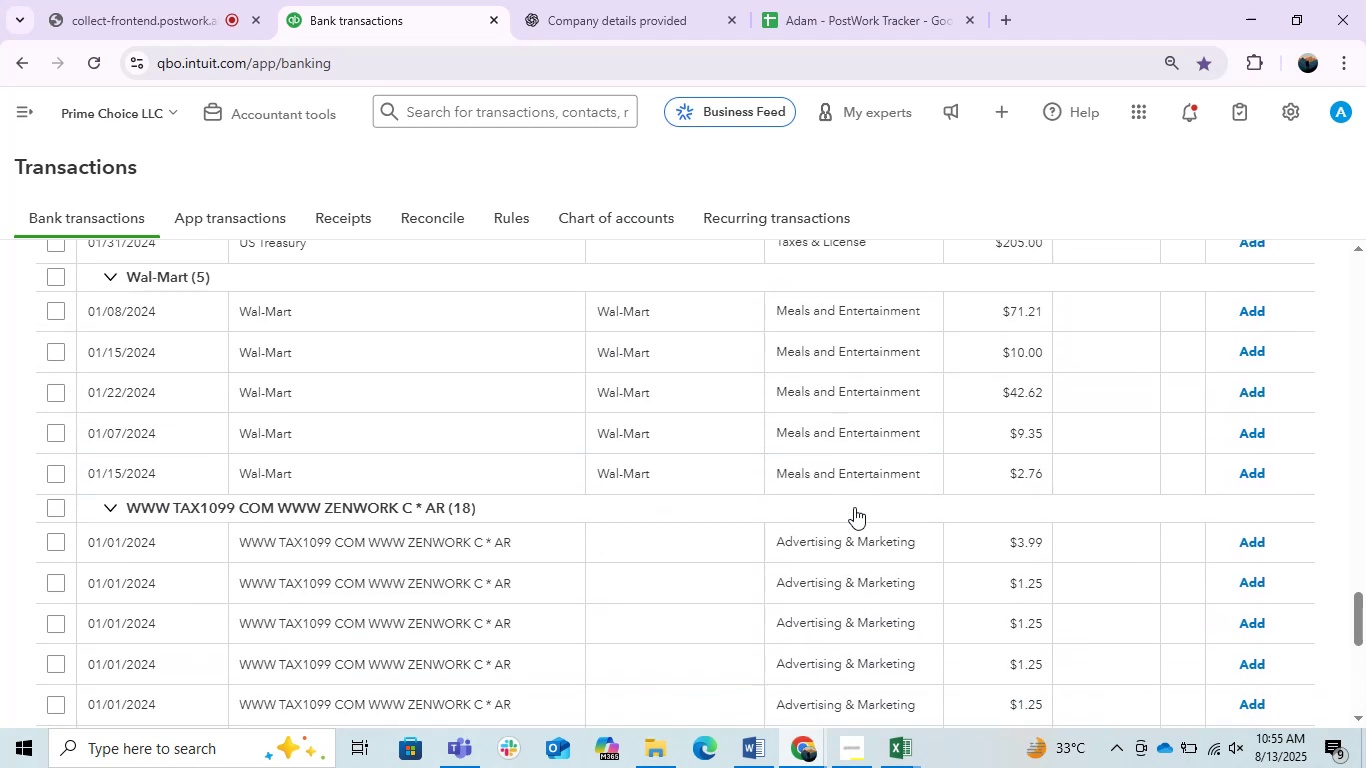 
middle_click([854, 507])
 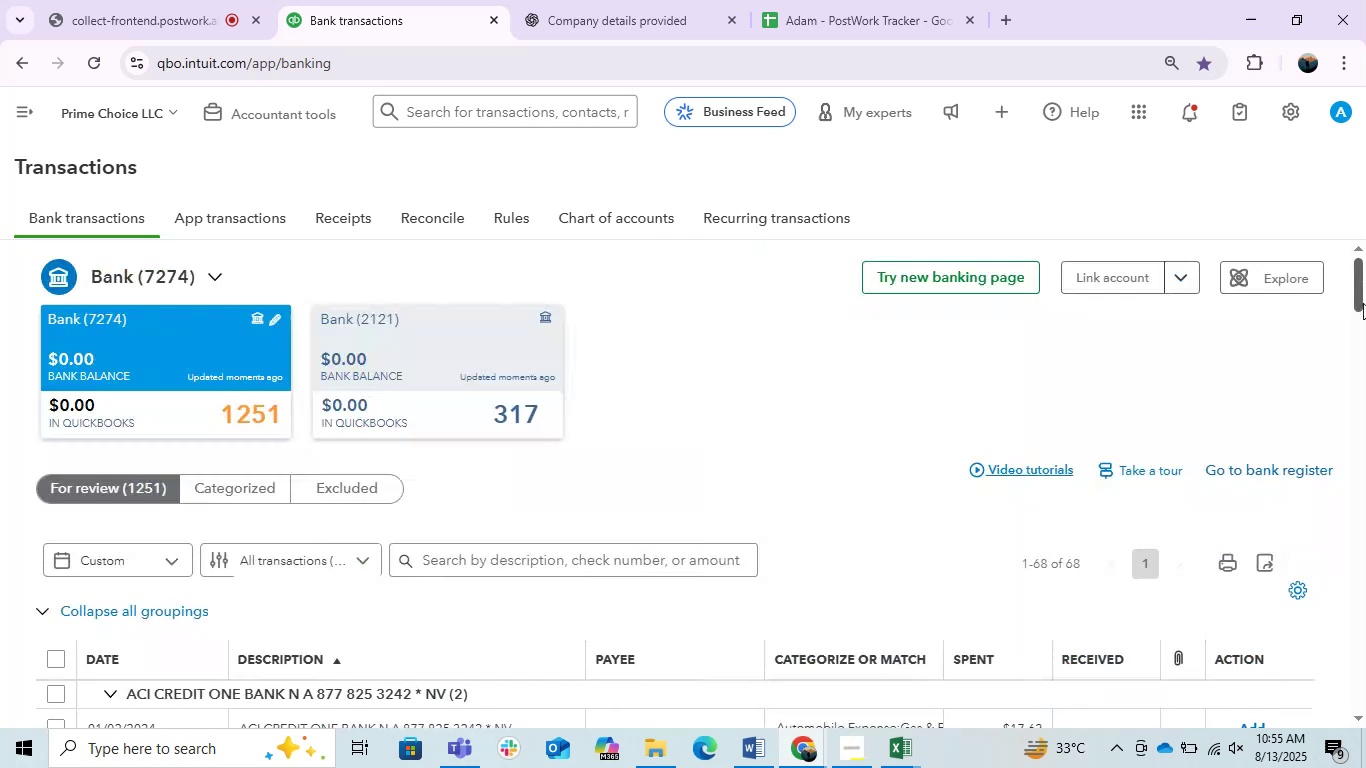 
left_click([1278, 371])
 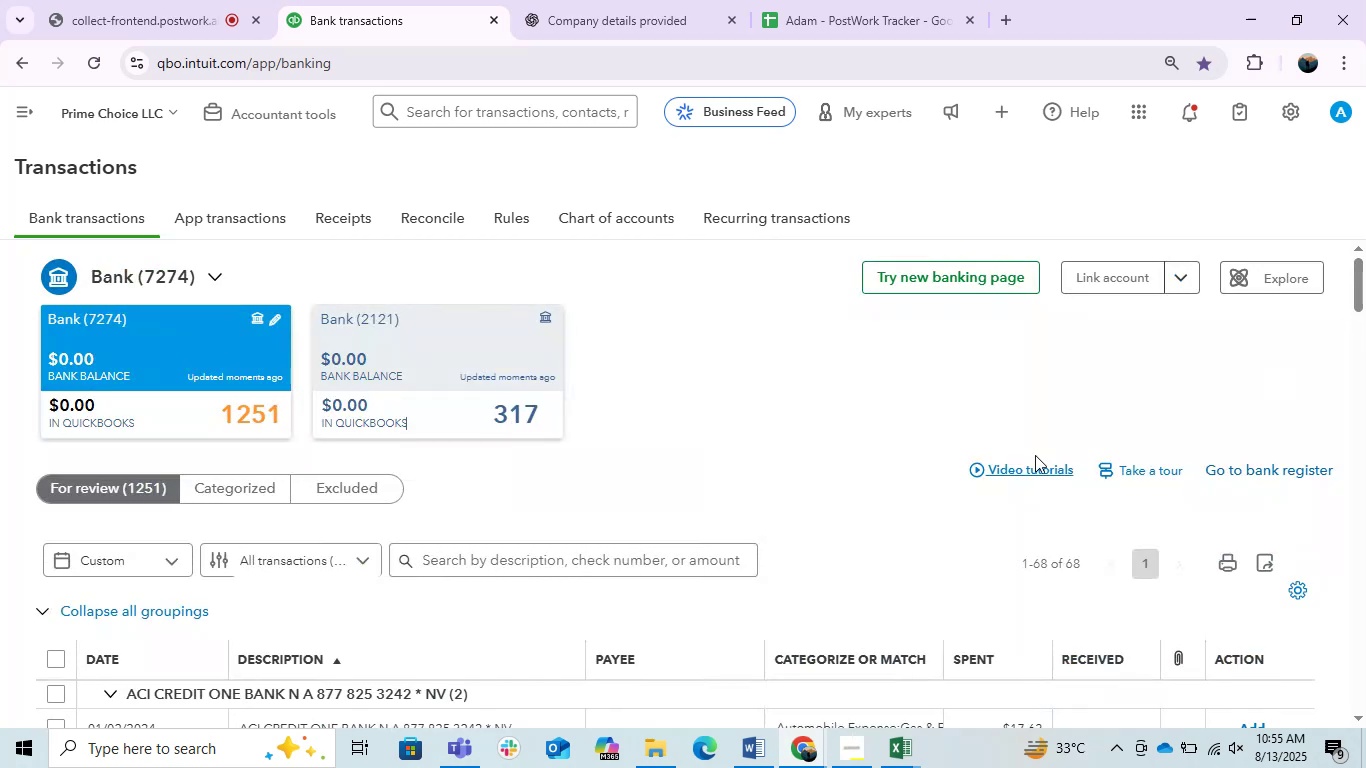 
scroll: coordinate [938, 464], scroll_direction: down, amount: 5.0
 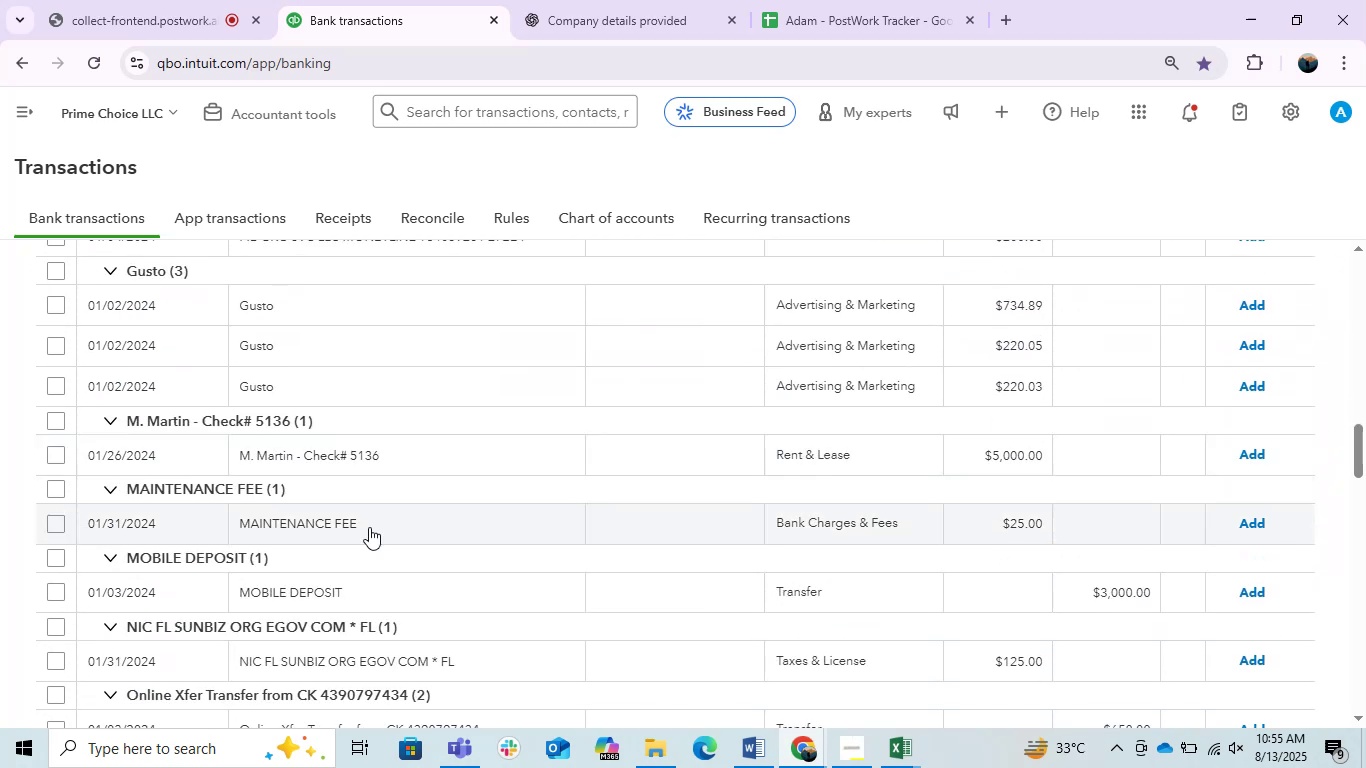 
scroll: coordinate [346, 586], scroll_direction: up, amount: 1.0
 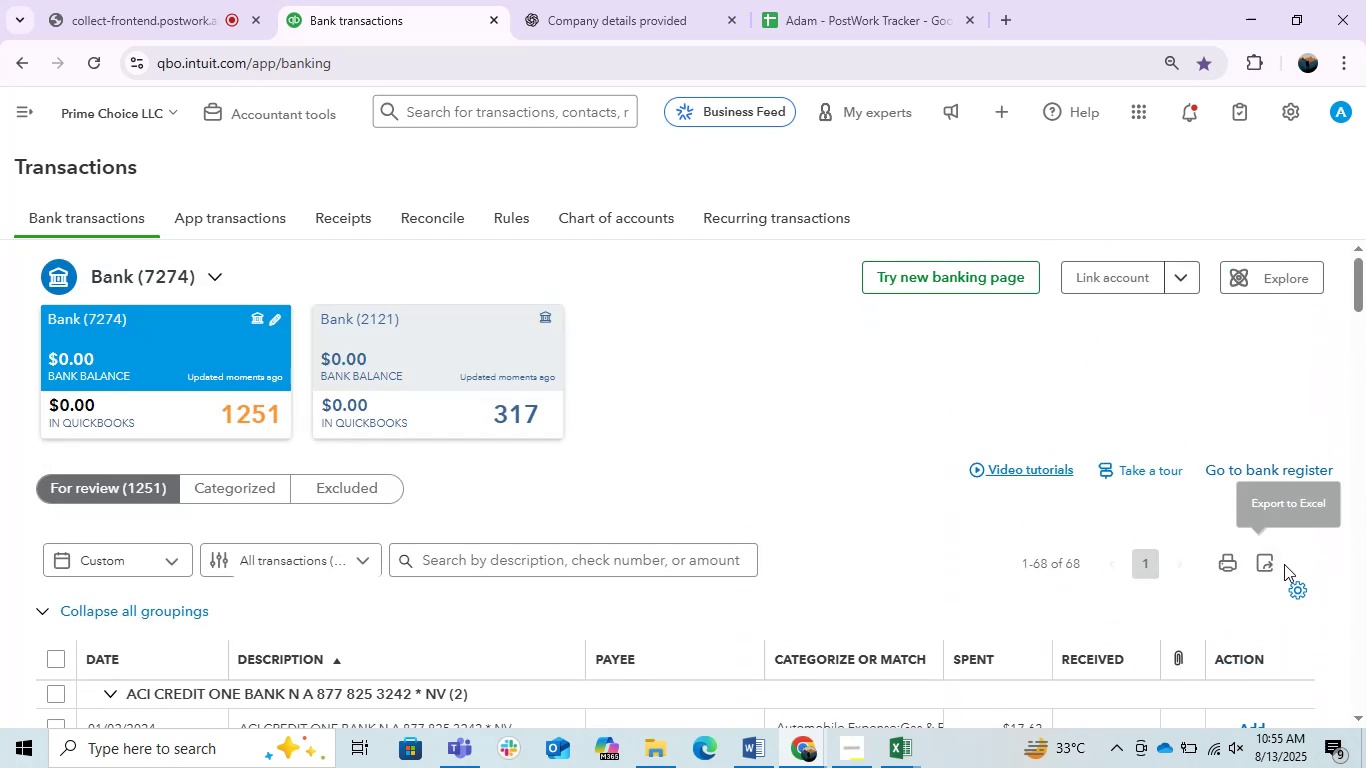 
left_click([1294, 588])
 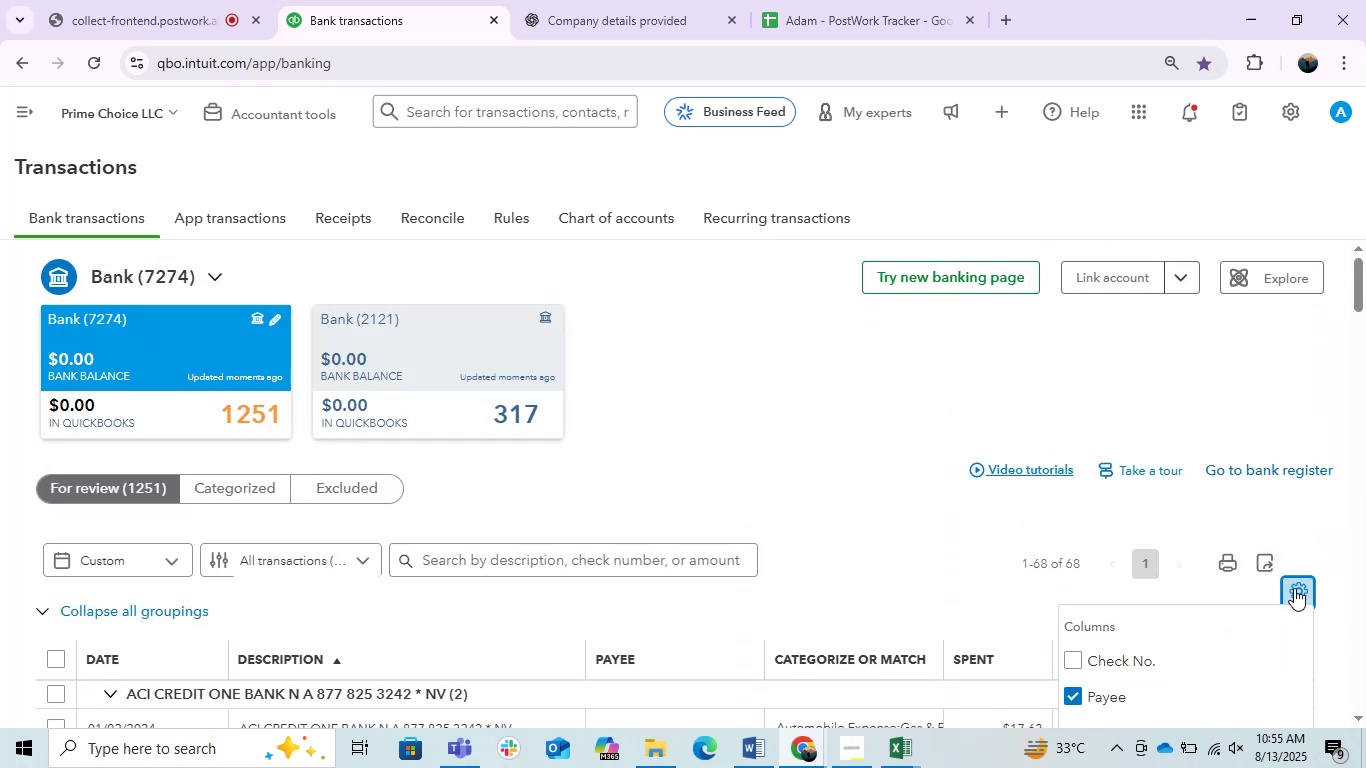 
left_click([756, 449])
 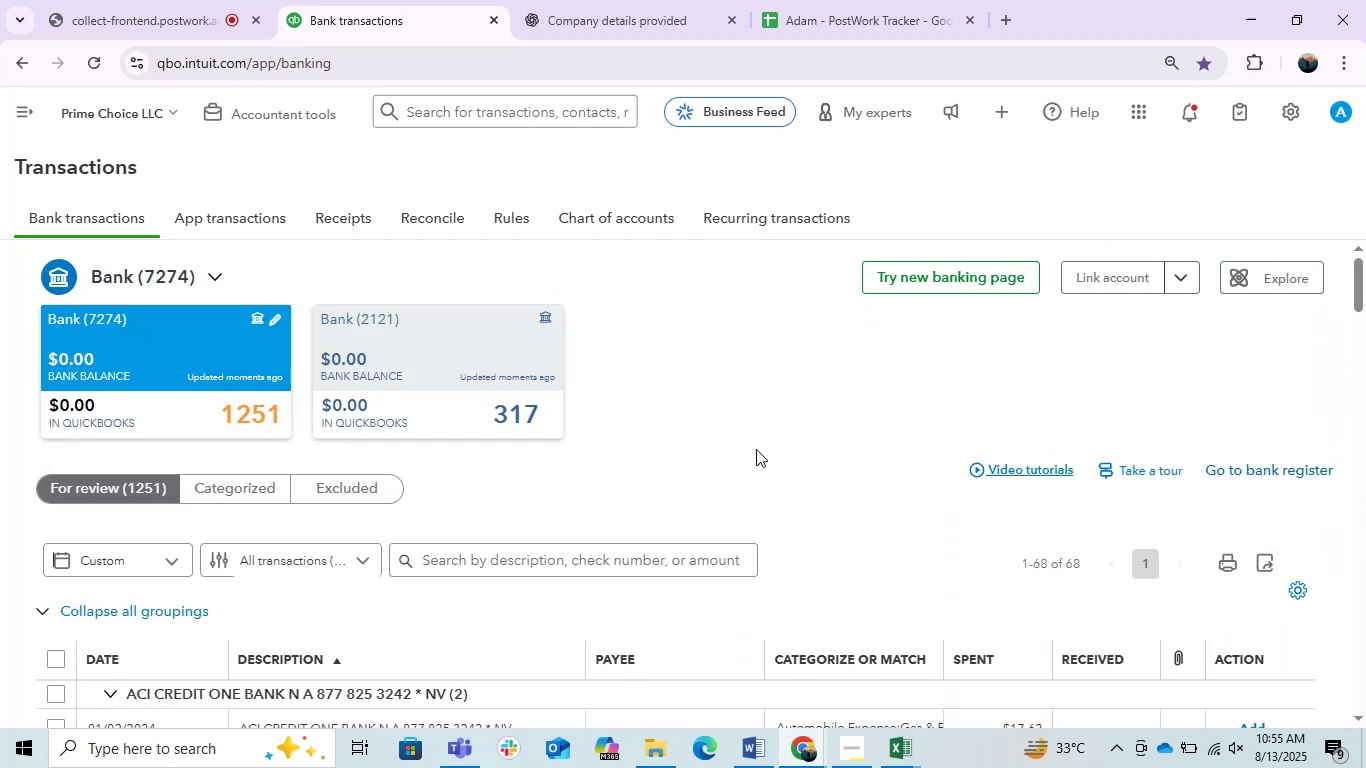 
scroll: coordinate [756, 449], scroll_direction: down, amount: 2.0
 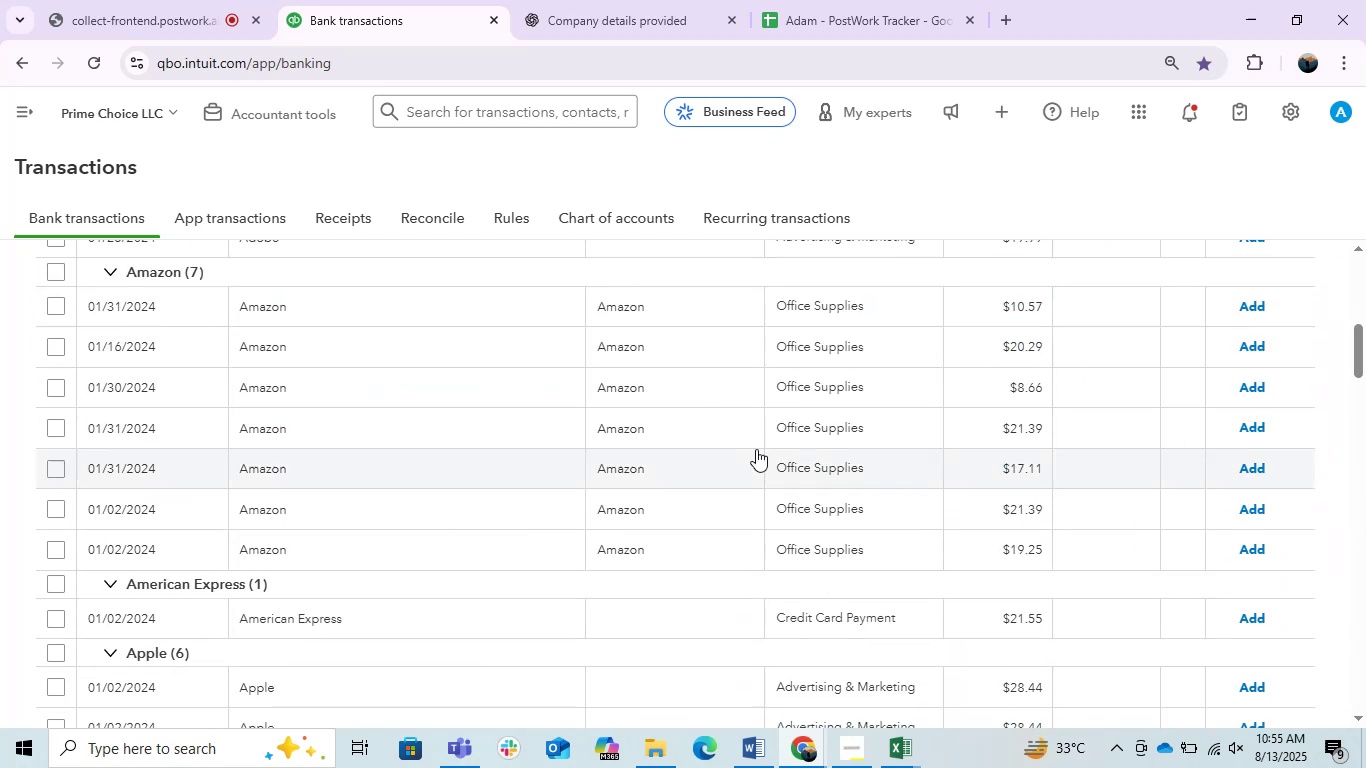 
scroll: coordinate [756, 449], scroll_direction: up, amount: 3.0
 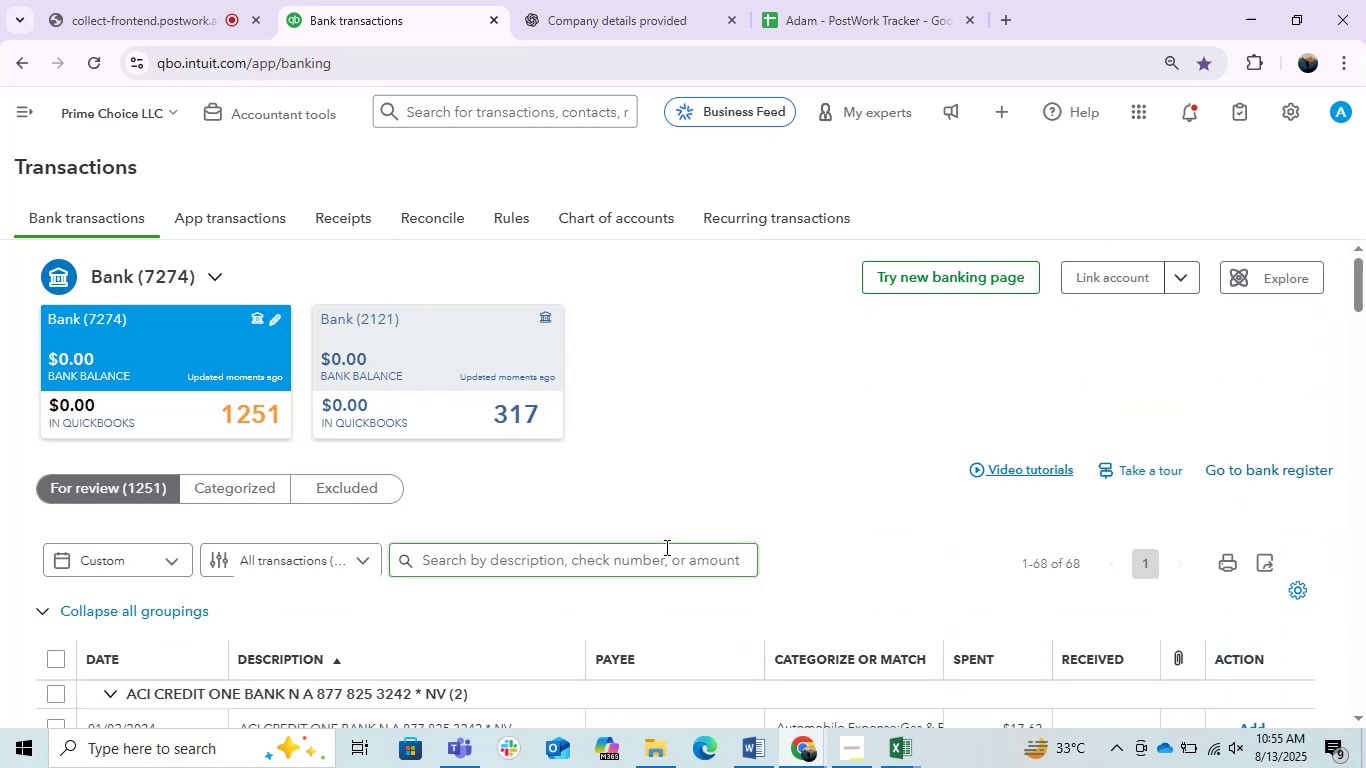 
left_click([665, 547])
 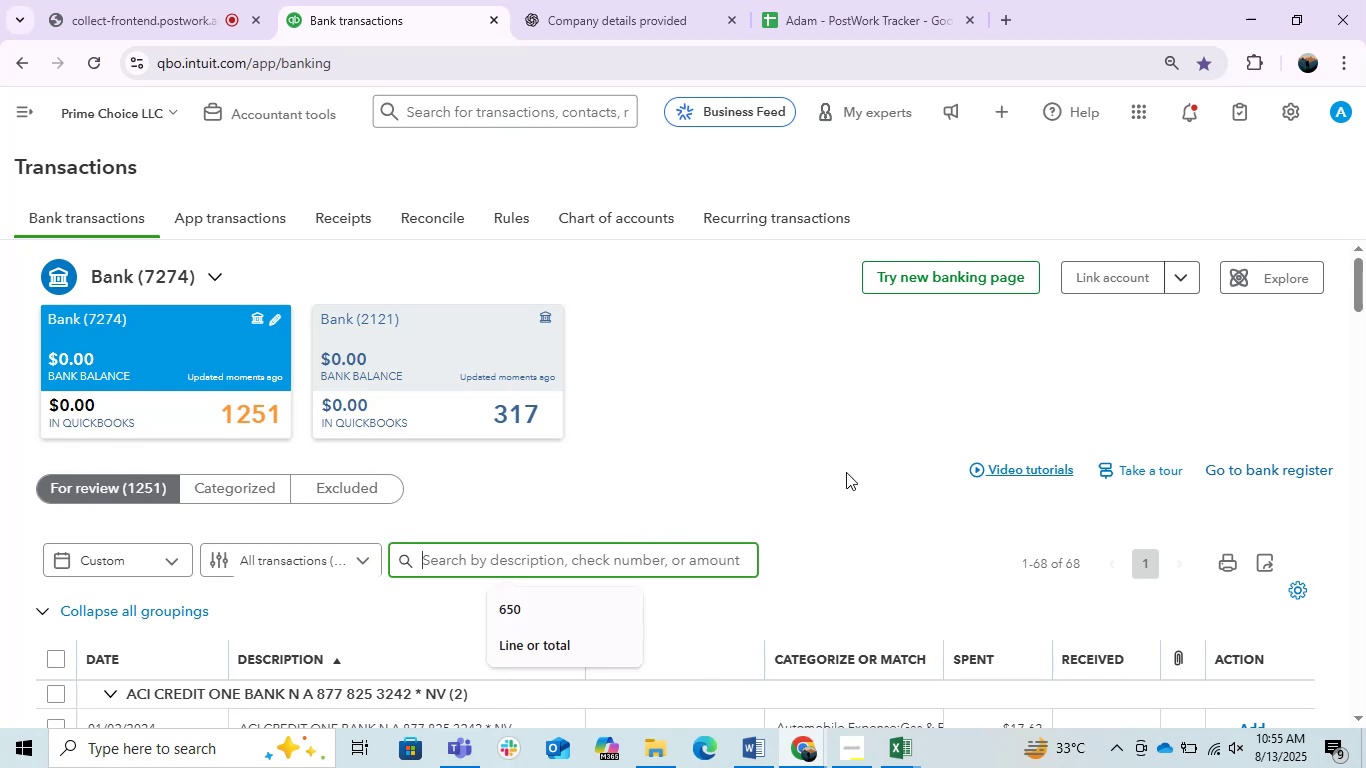 
left_click([846, 468])
 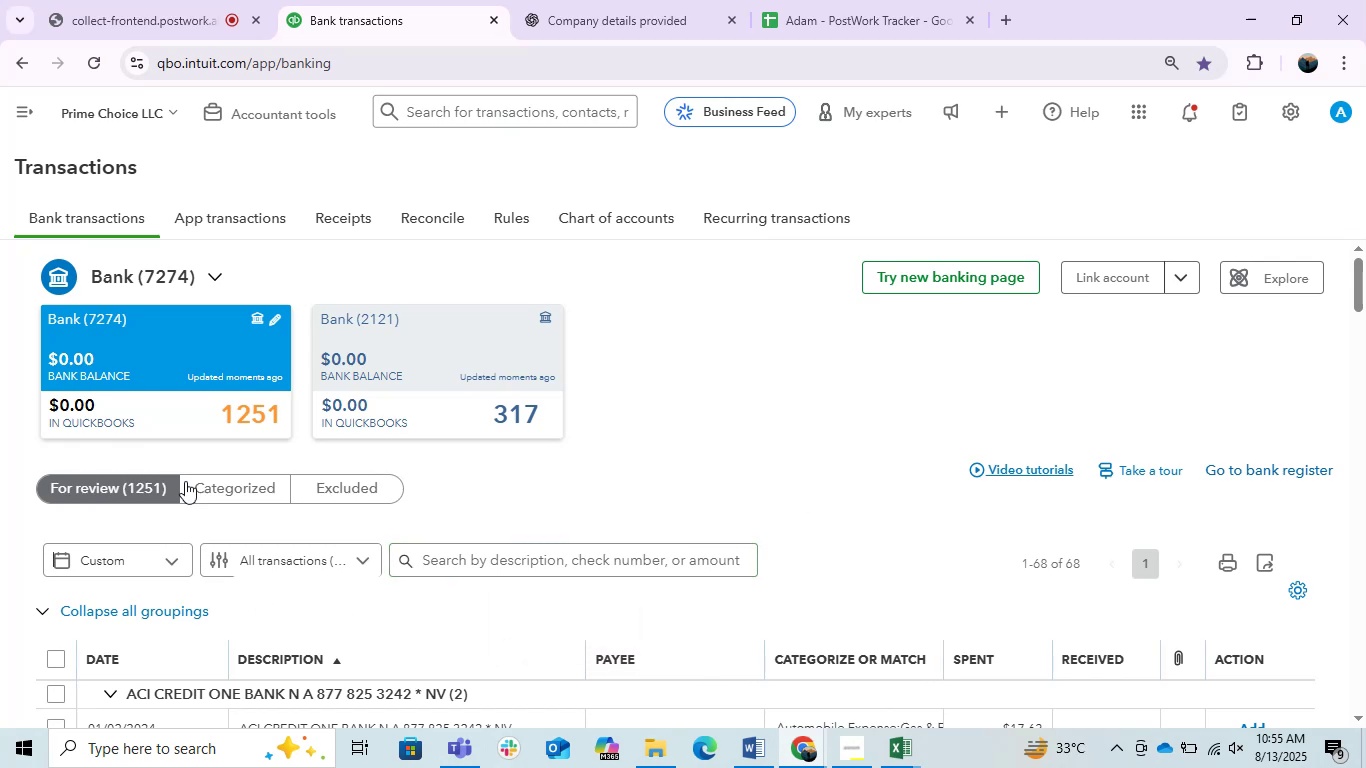 
left_click([141, 489])
 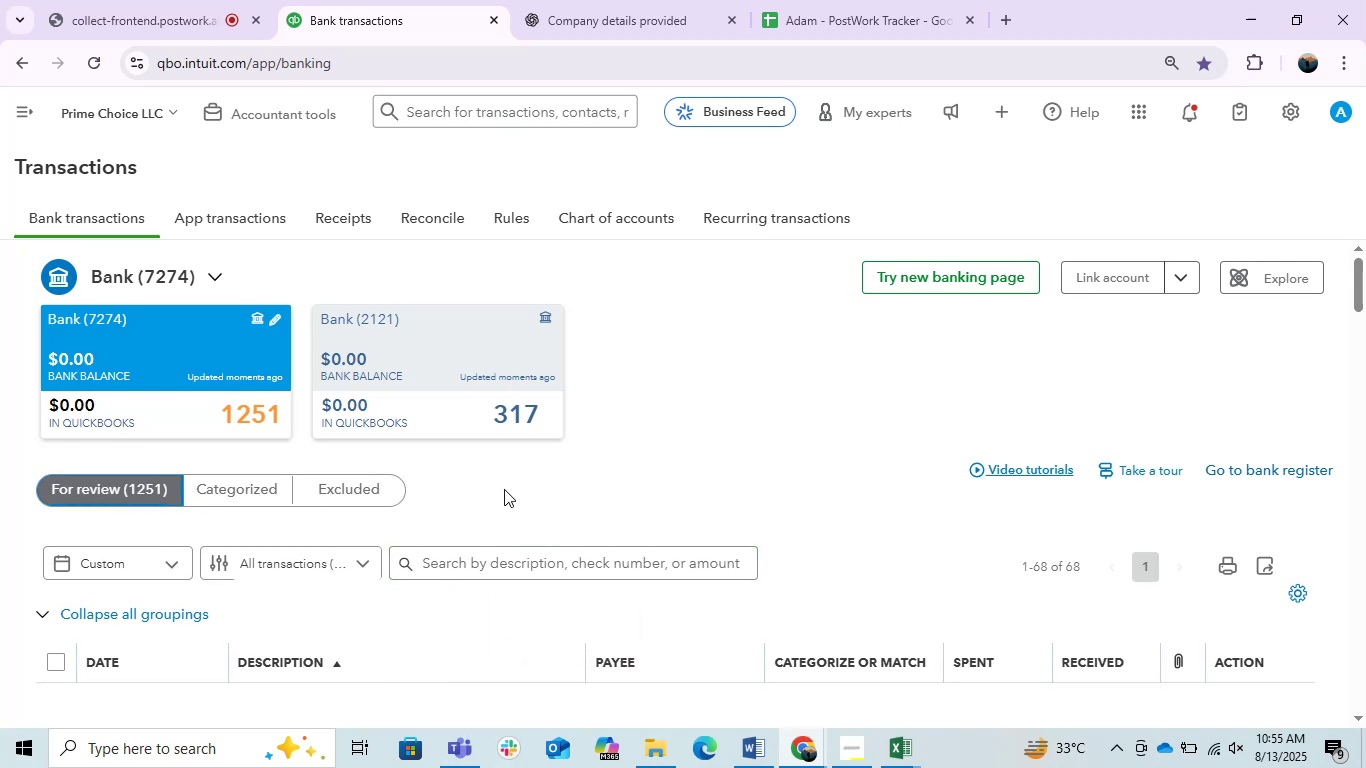 
scroll: coordinate [713, 494], scroll_direction: down, amount: 1.0
 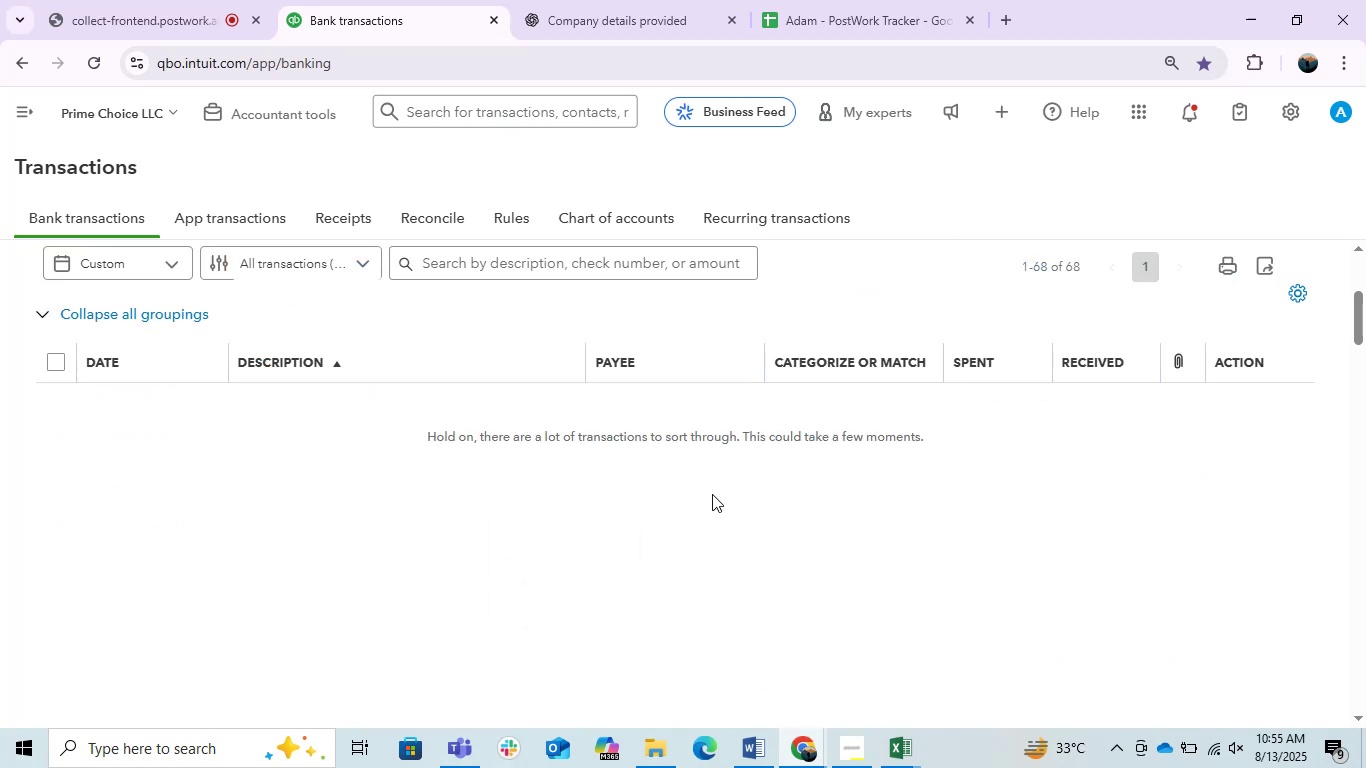 
scroll: coordinate [367, 670], scroll_direction: up, amount: 1.0
 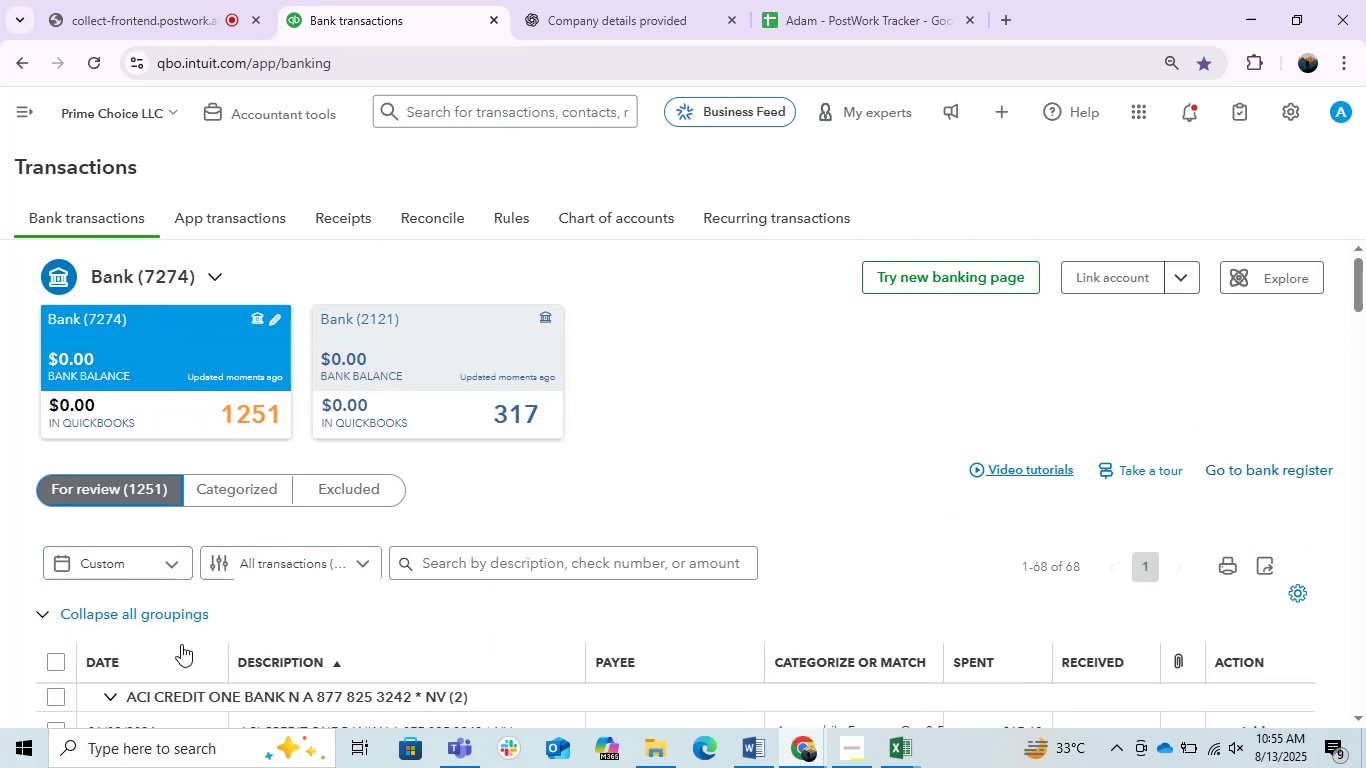 
left_click([170, 565])
 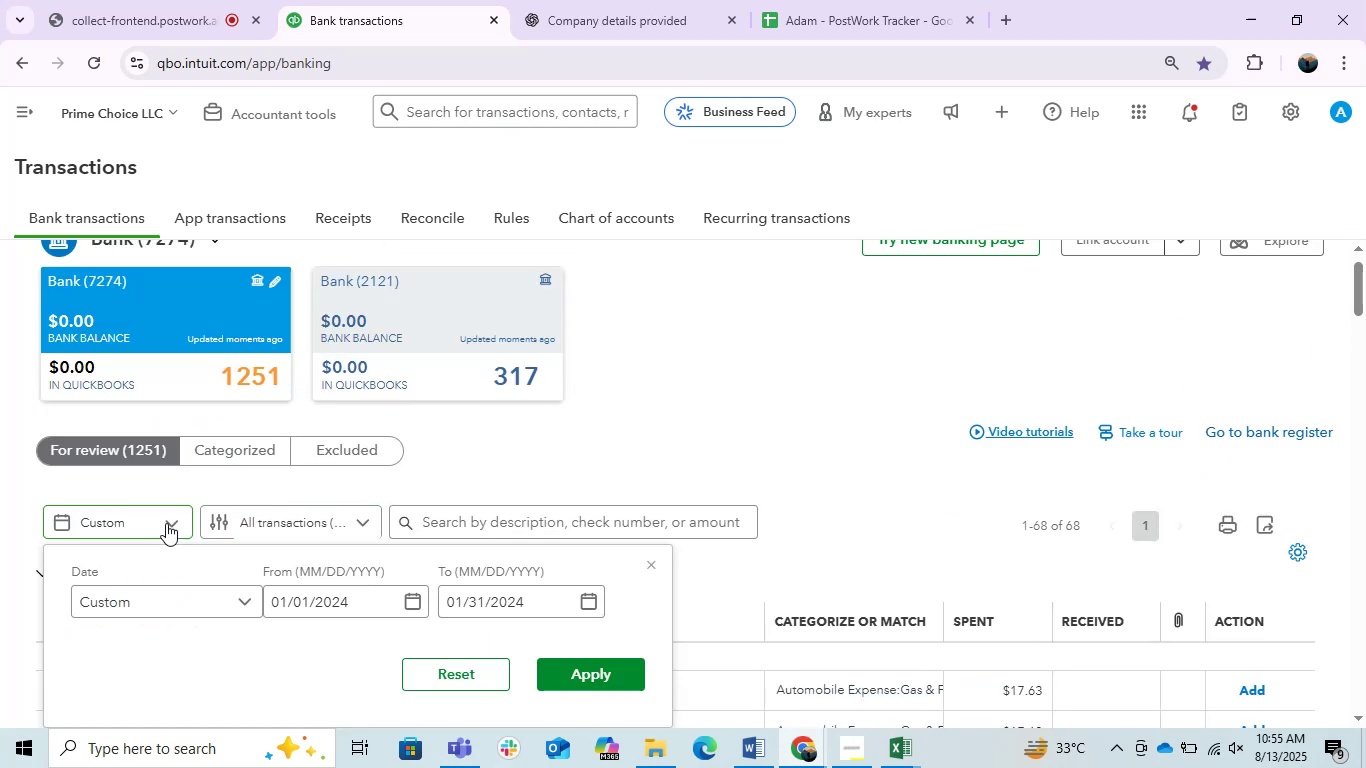 
left_click([168, 520])
 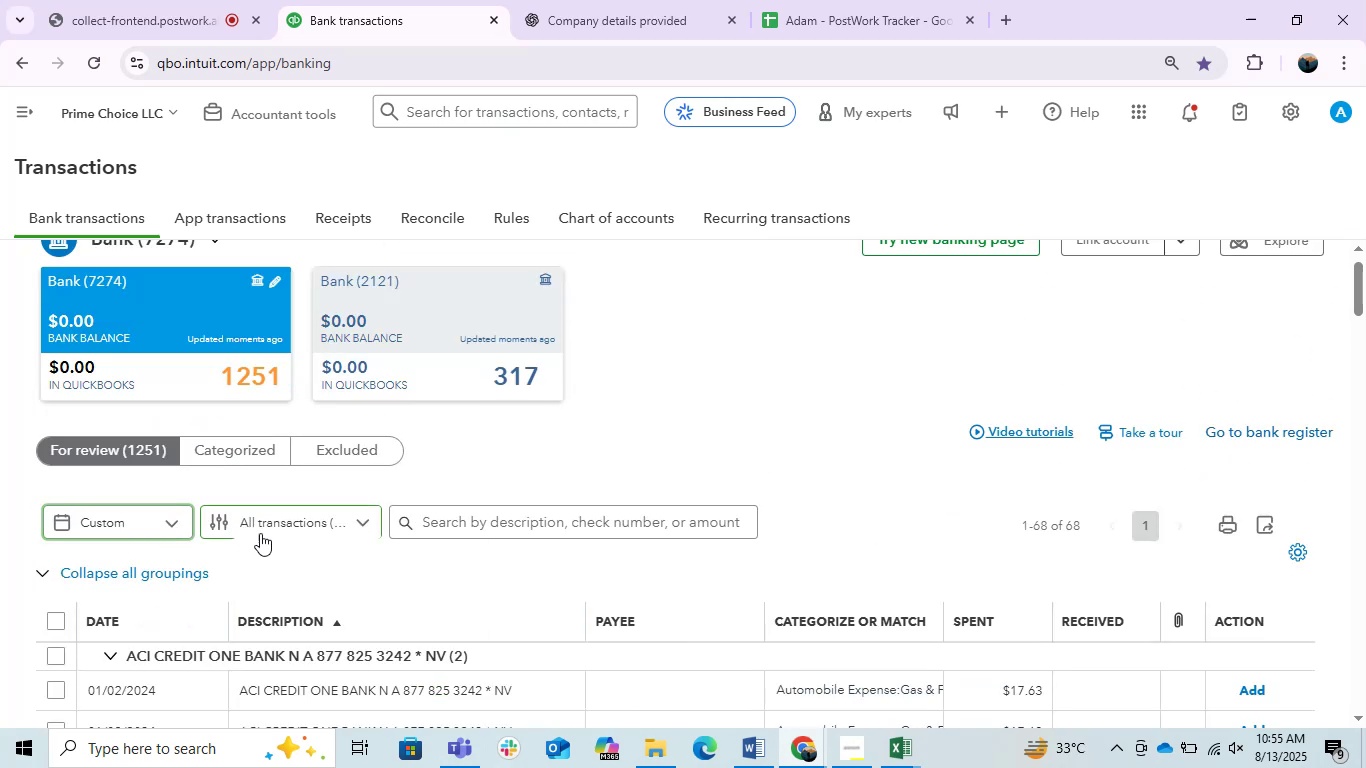 
left_click([301, 518])
 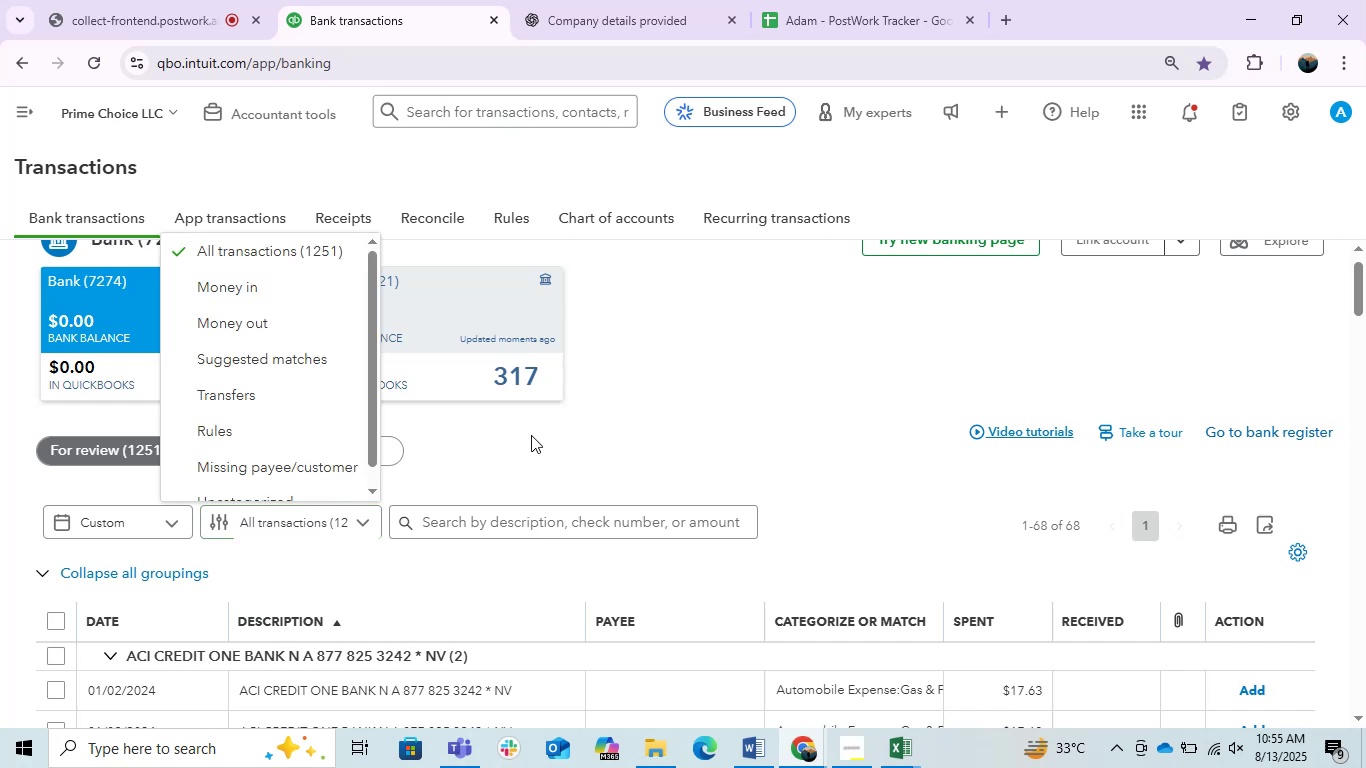 
left_click([651, 404])
 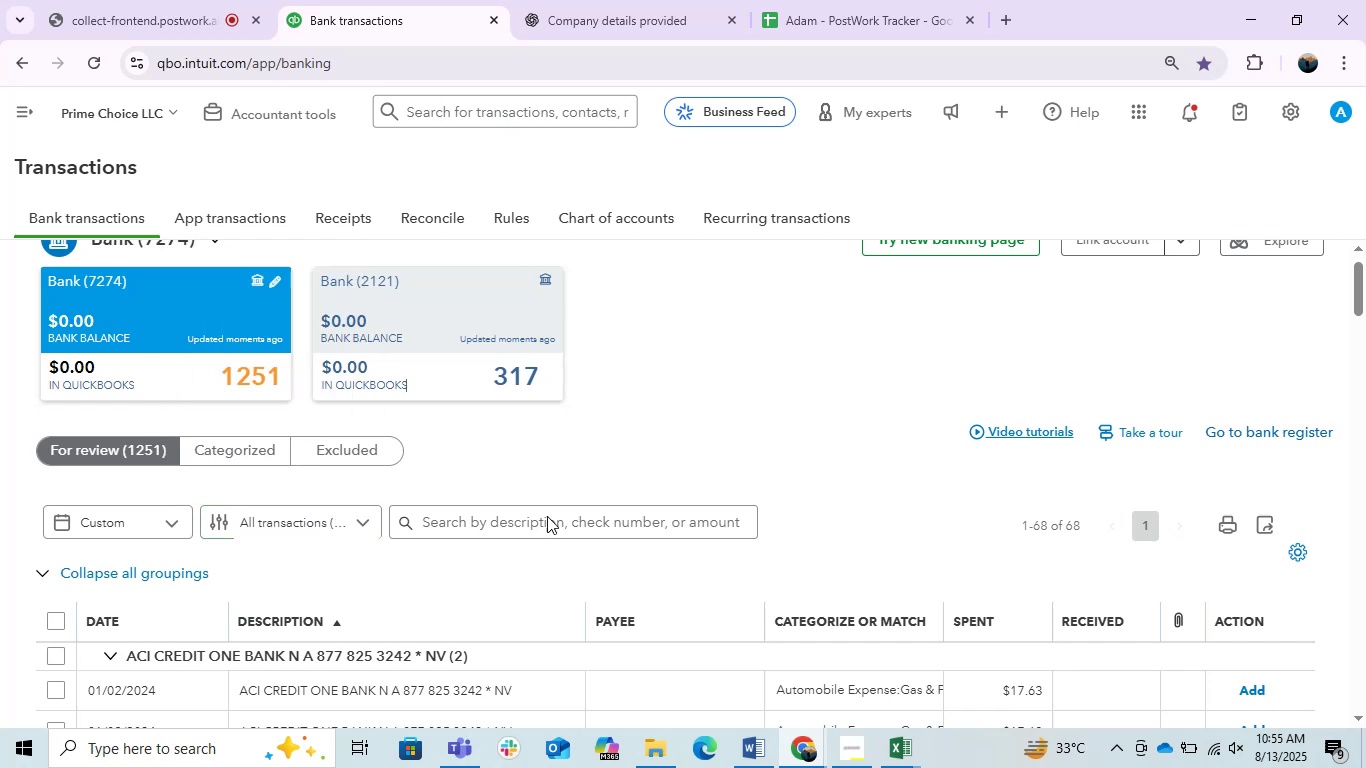 
scroll: coordinate [525, 521], scroll_direction: up, amount: 1.0
 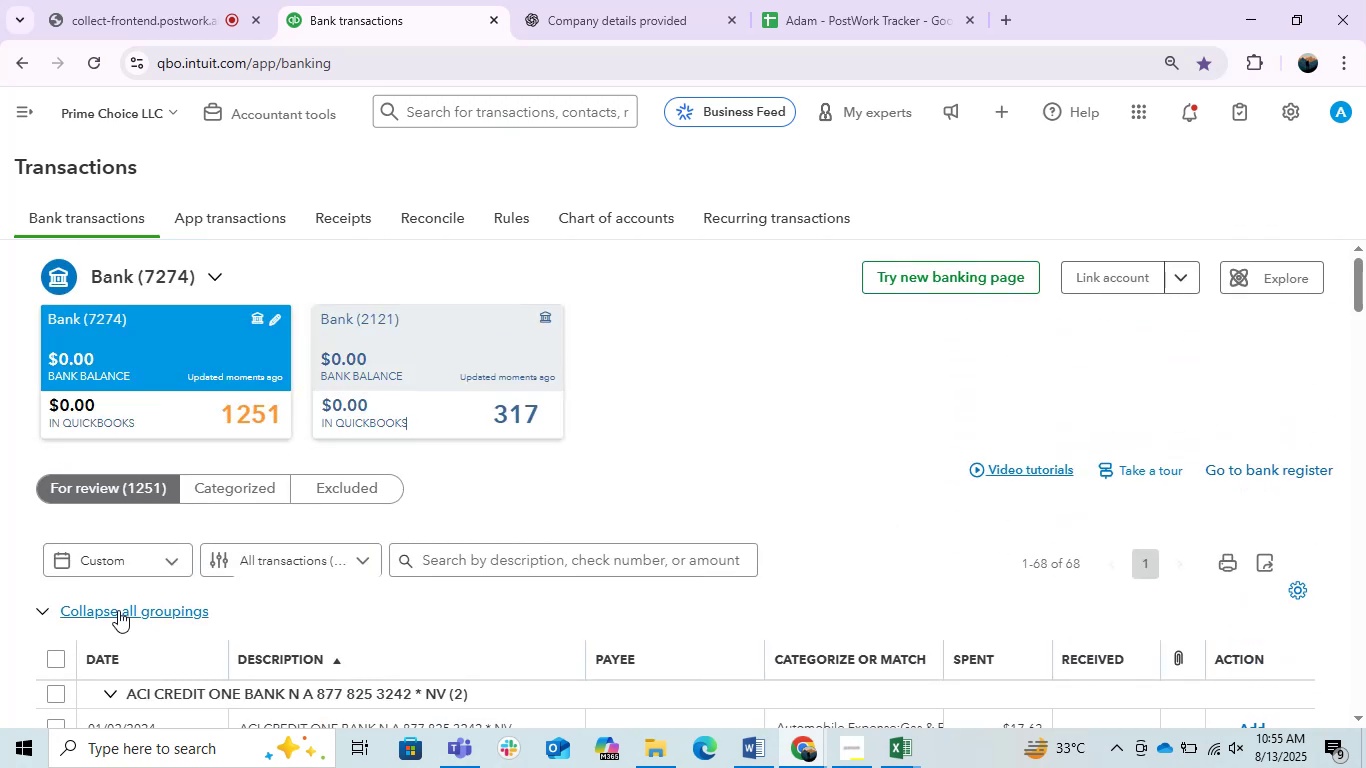 
left_click([157, 562])
 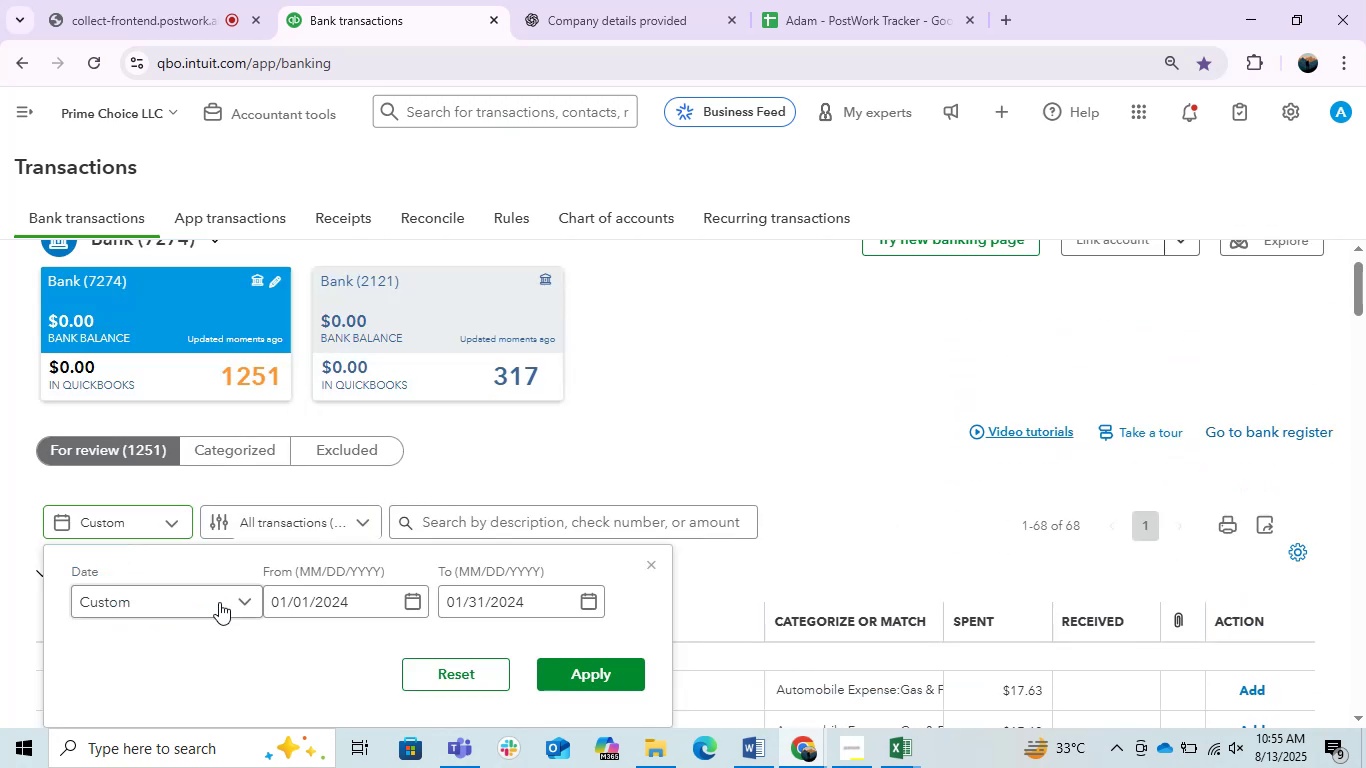 
left_click([219, 602])
 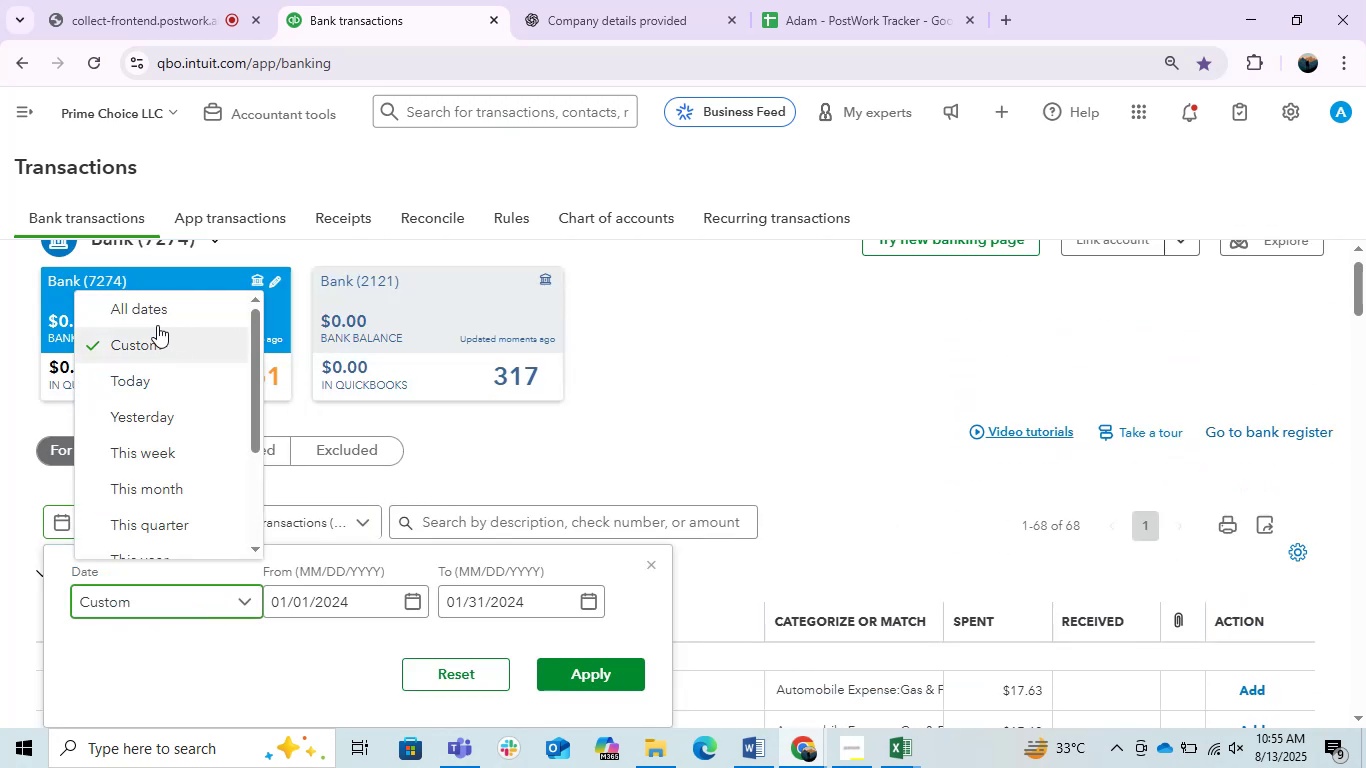 
left_click([149, 317])
 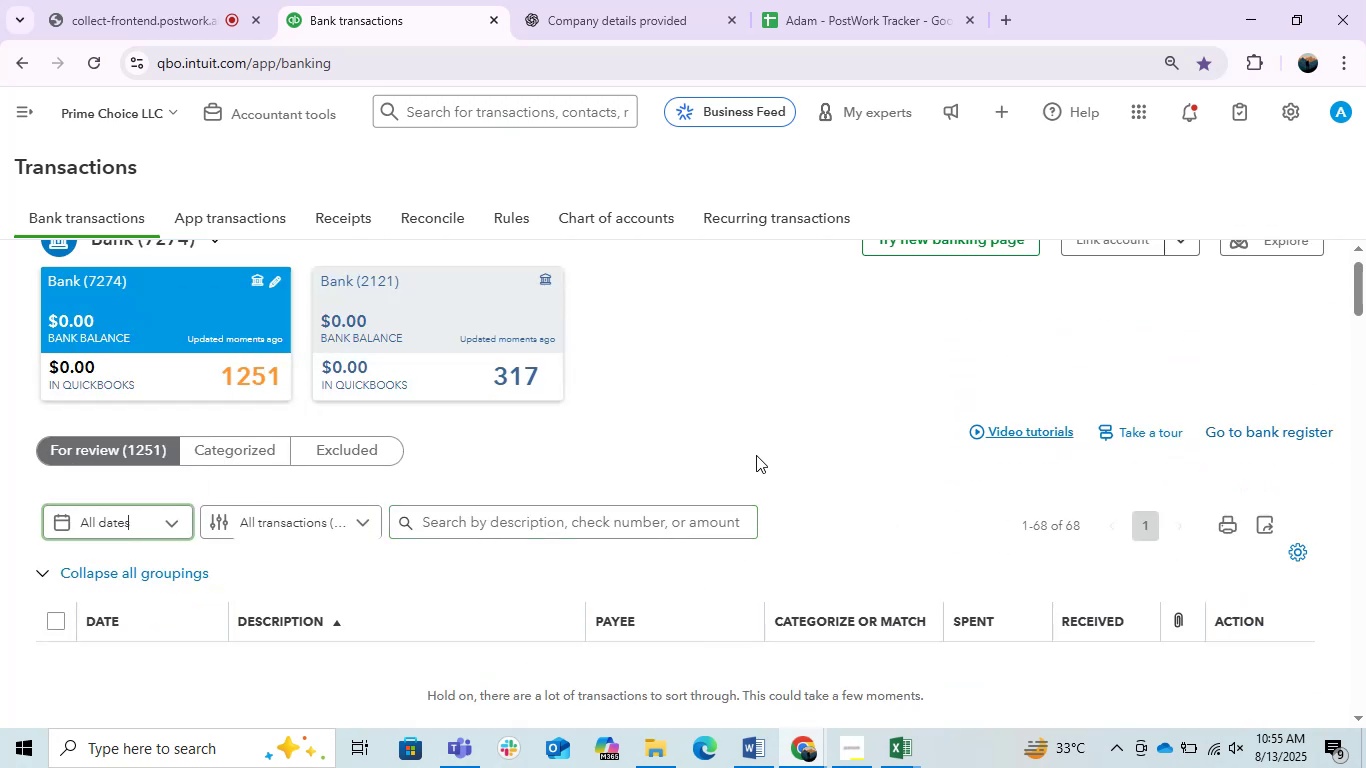 
scroll: coordinate [657, 545], scroll_direction: down, amount: 2.0
 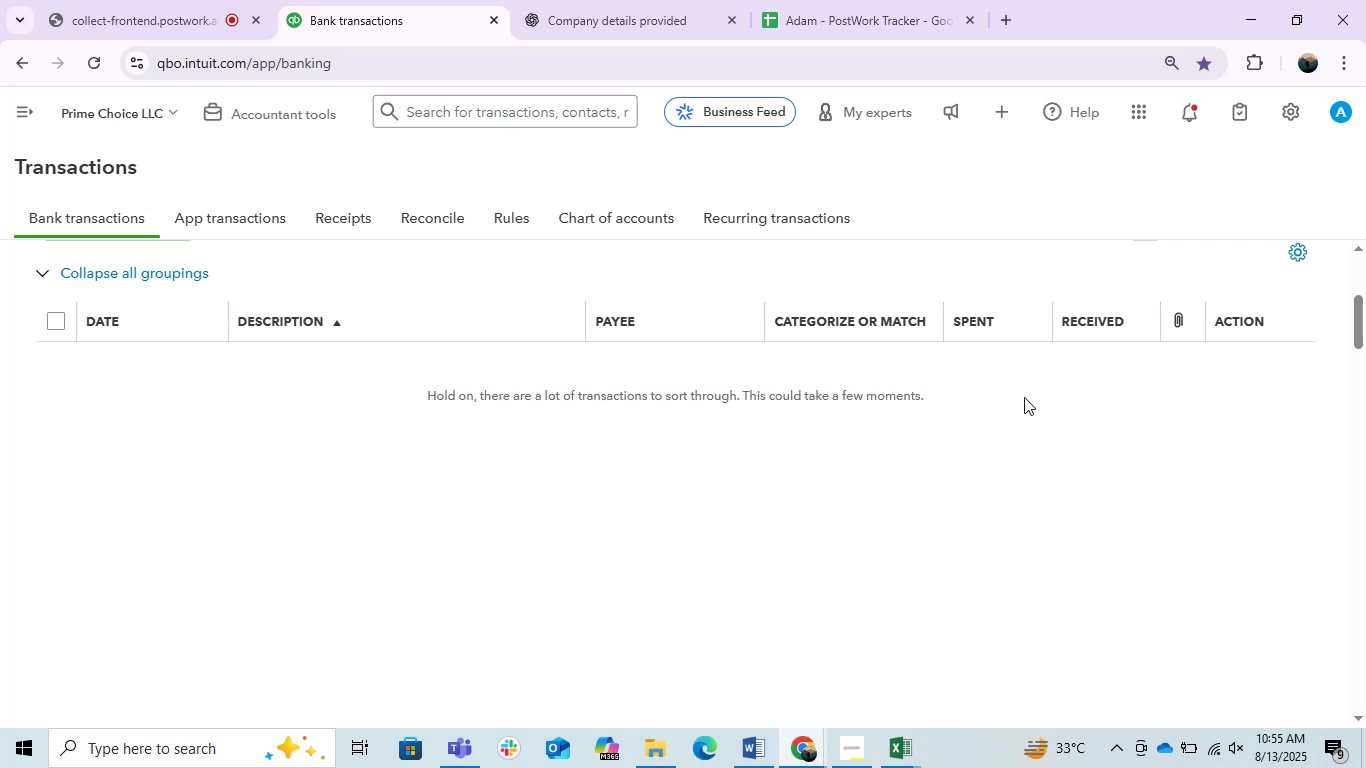 
scroll: coordinate [747, 564], scroll_direction: up, amount: 6.0
 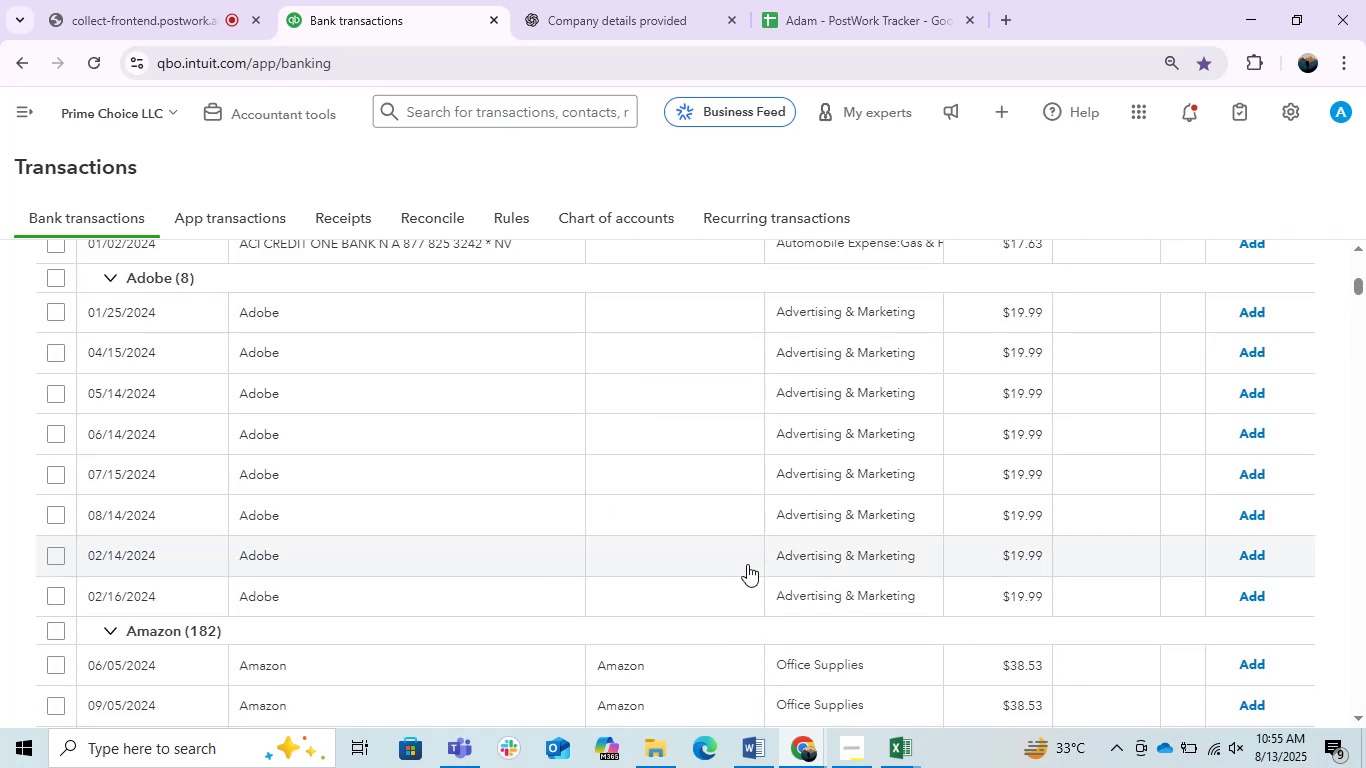 
scroll: coordinate [747, 564], scroll_direction: down, amount: 1.0
 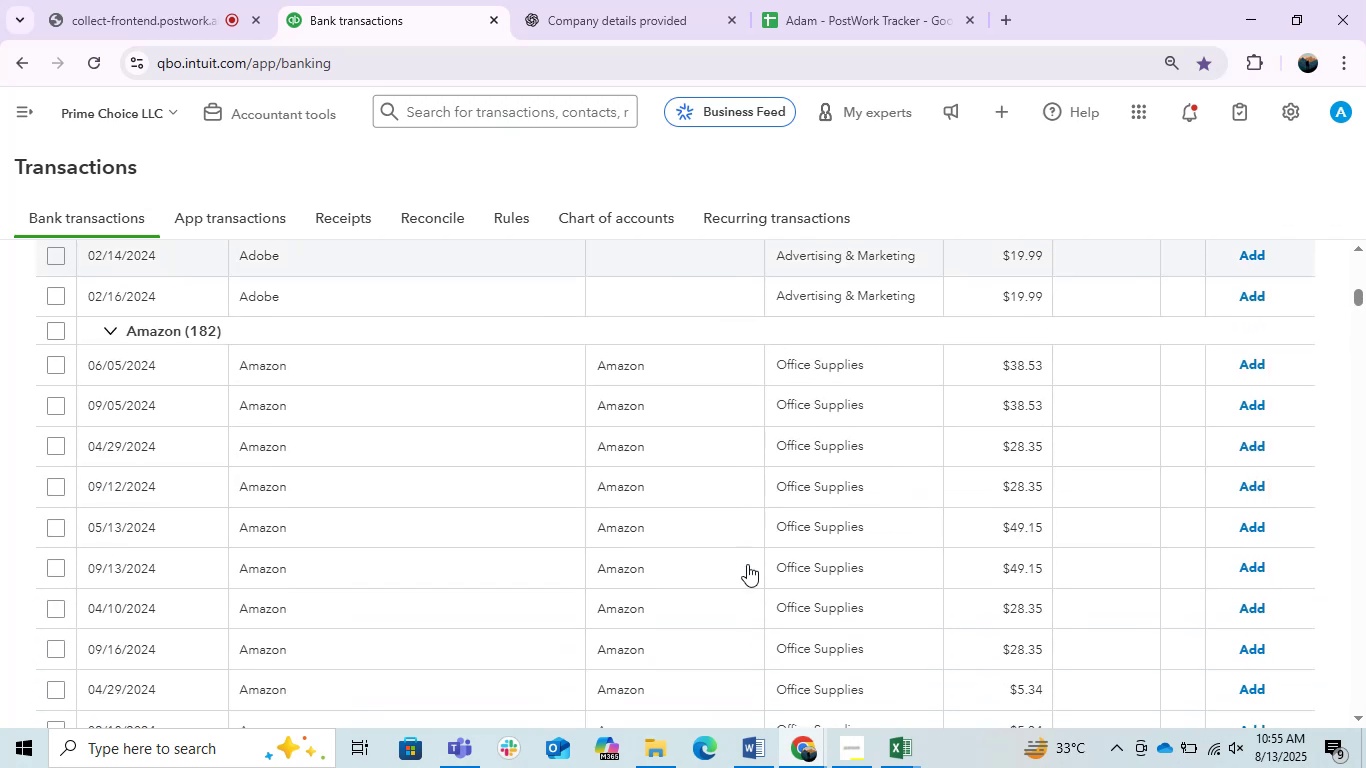 
scroll: coordinate [743, 555], scroll_direction: up, amount: 2.0
 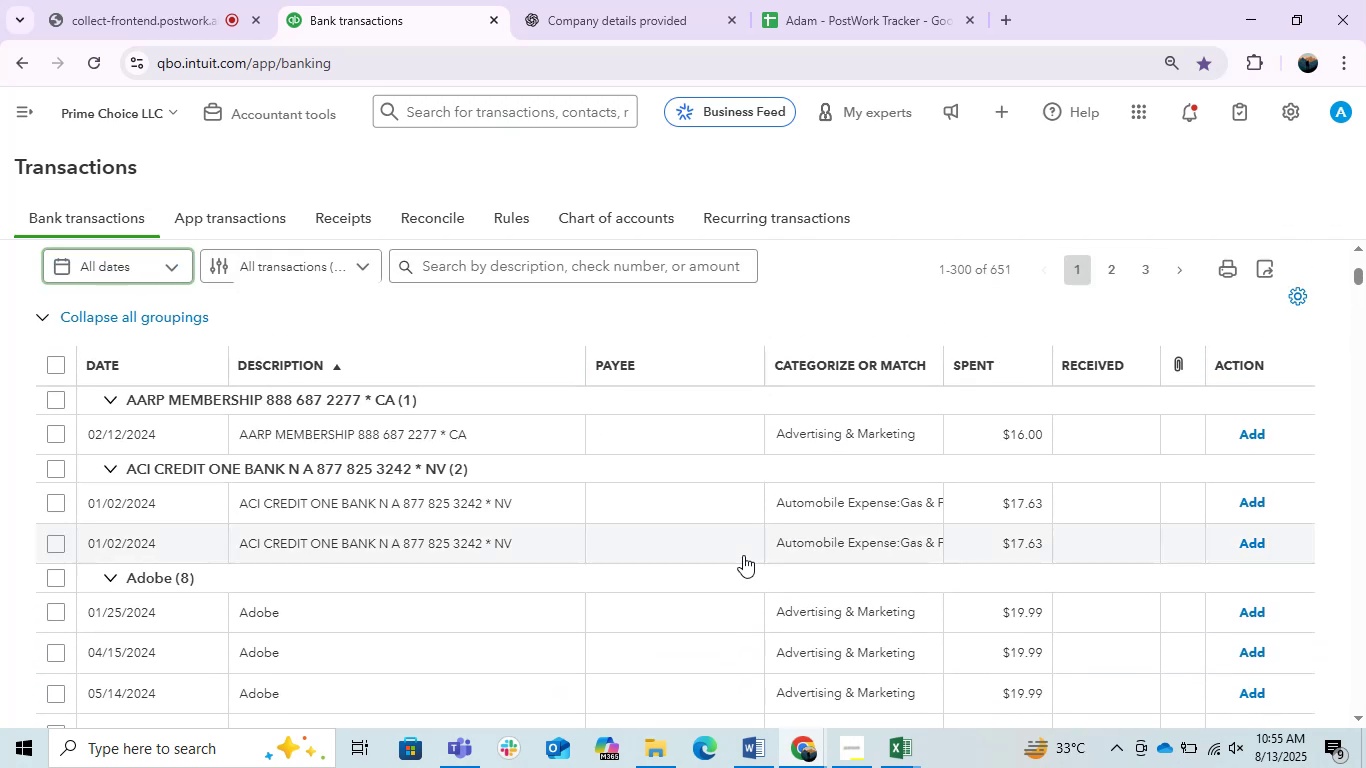 
scroll: coordinate [743, 555], scroll_direction: down, amount: 3.0
 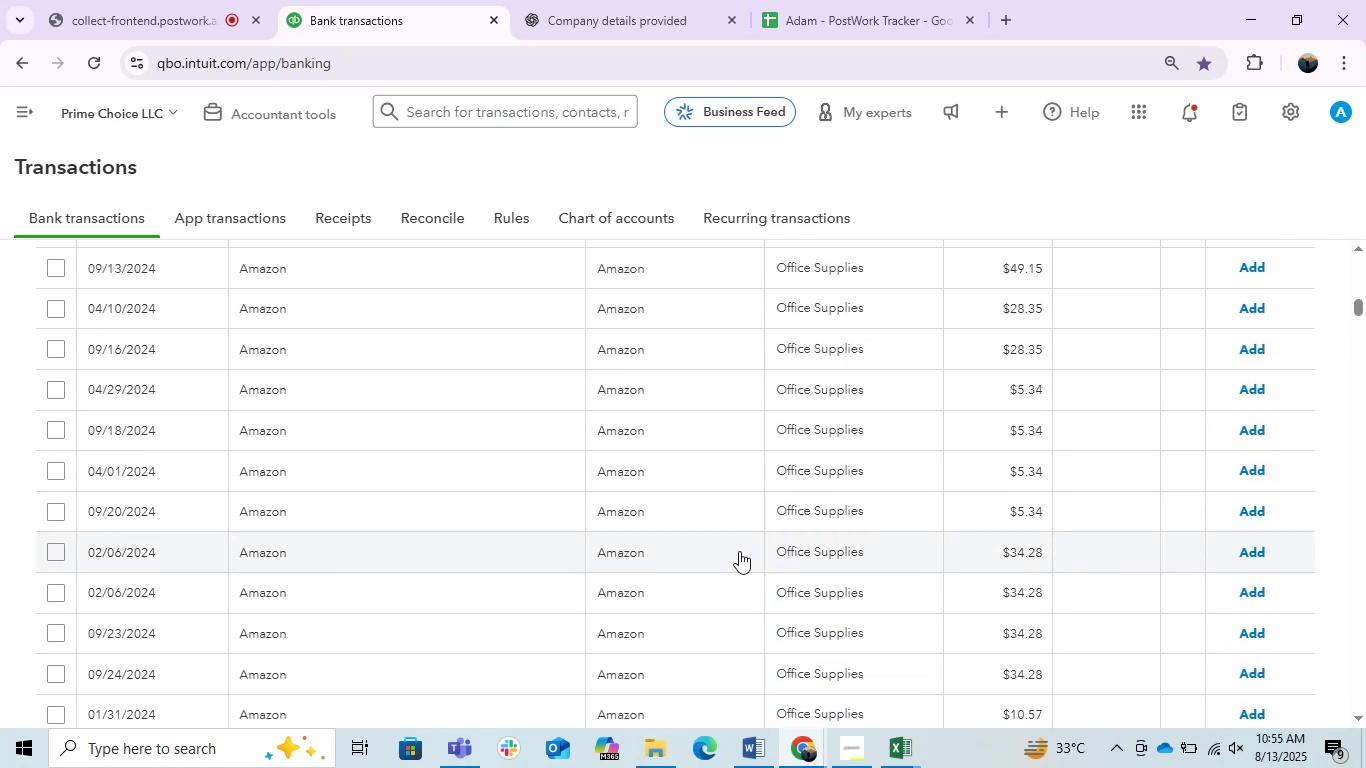 
scroll: coordinate [739, 551], scroll_direction: up, amount: 1.0
 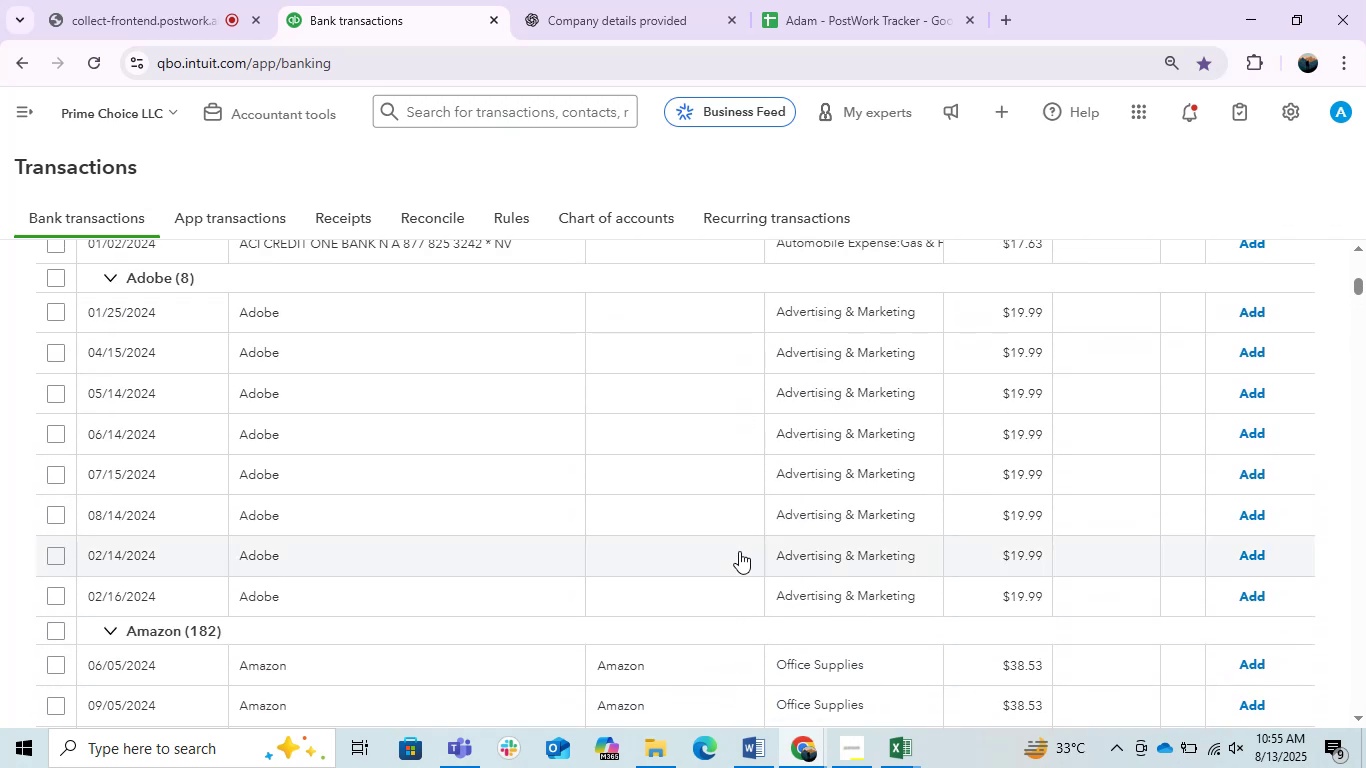 
scroll: coordinate [726, 518], scroll_direction: down, amount: 31.0
 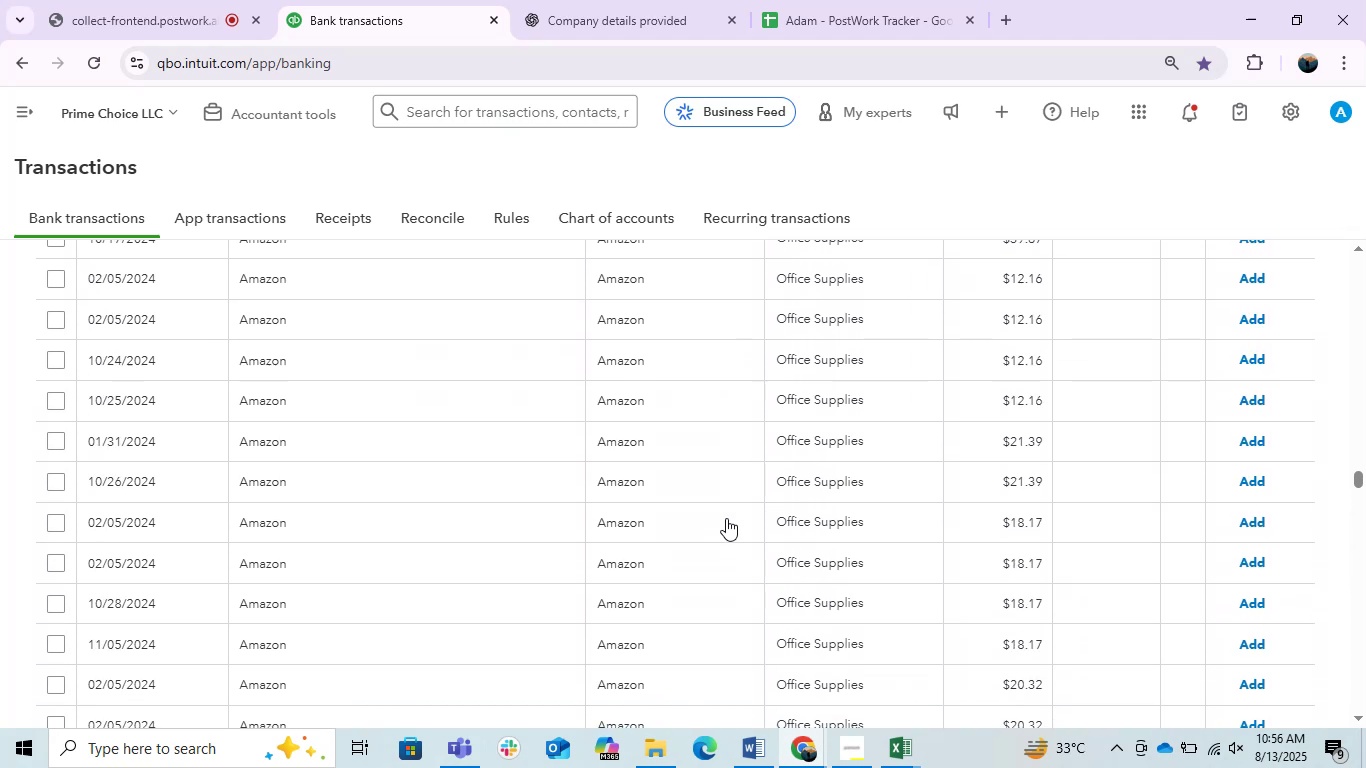 
scroll: coordinate [726, 518], scroll_direction: up, amount: 8.0
 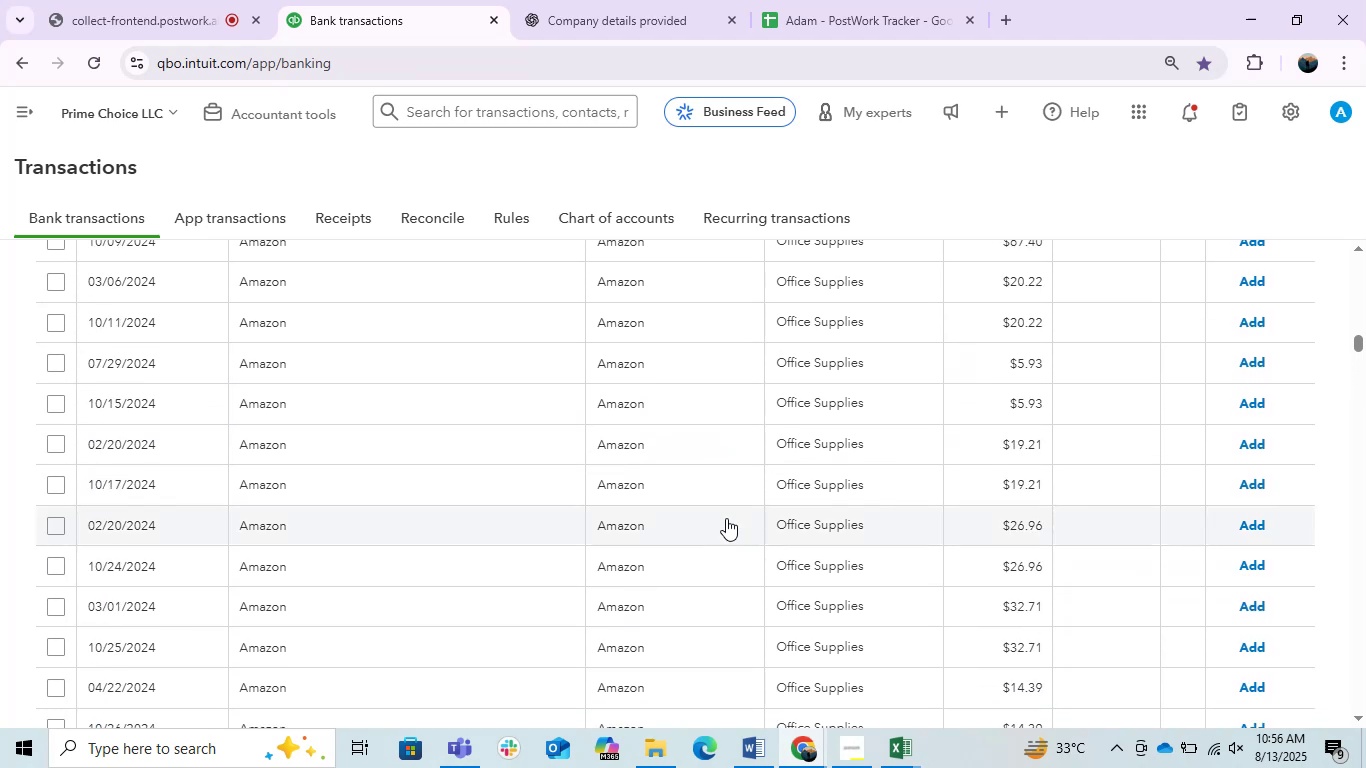 
wait(6.13)
 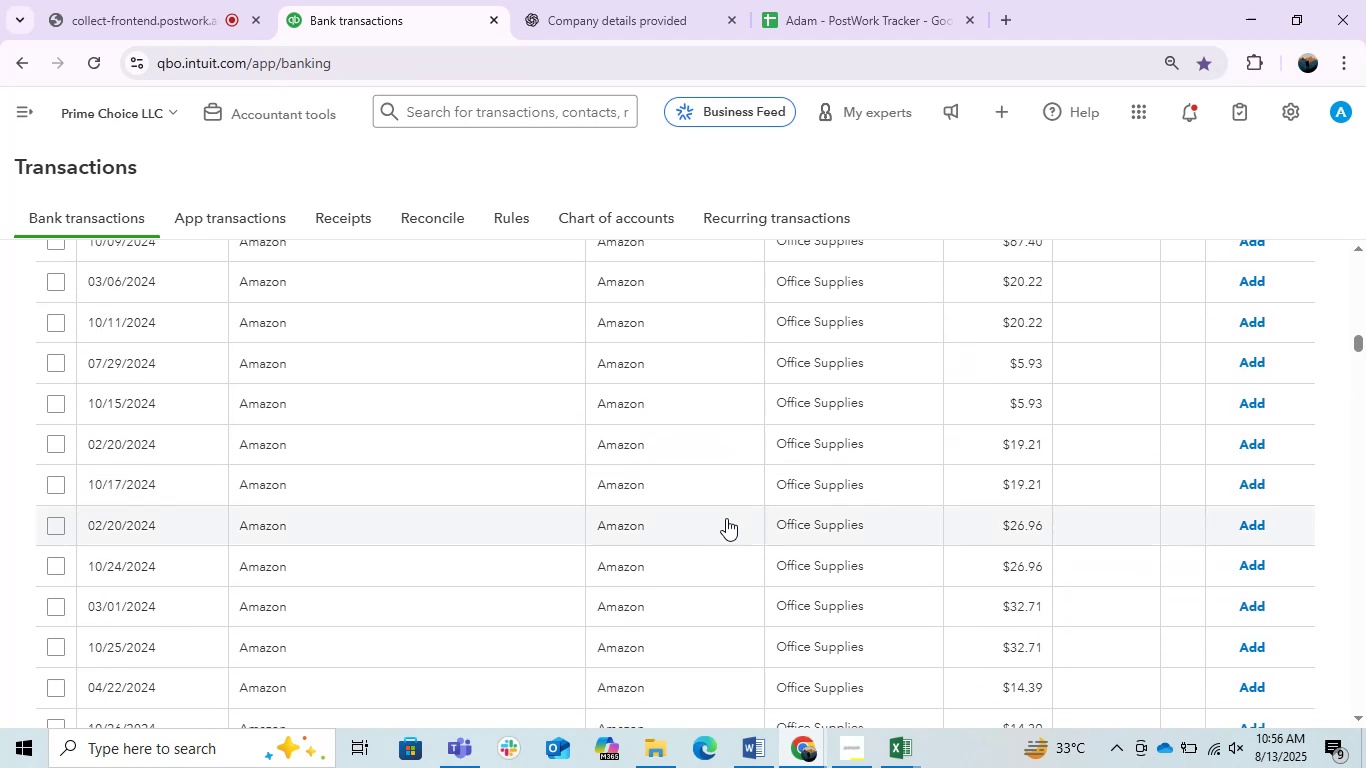 
scroll: coordinate [726, 518], scroll_direction: down, amount: 47.0
 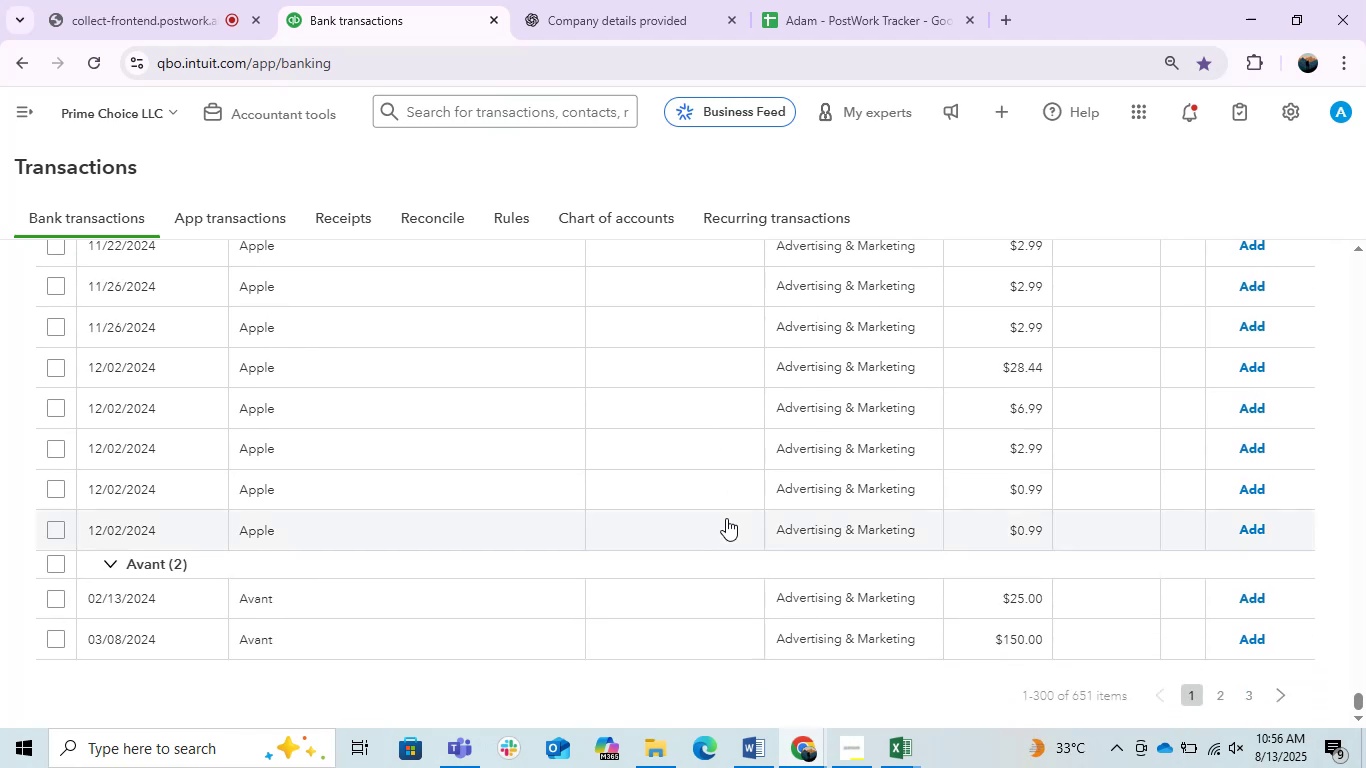 
scroll: coordinate [726, 518], scroll_direction: up, amount: 11.0
 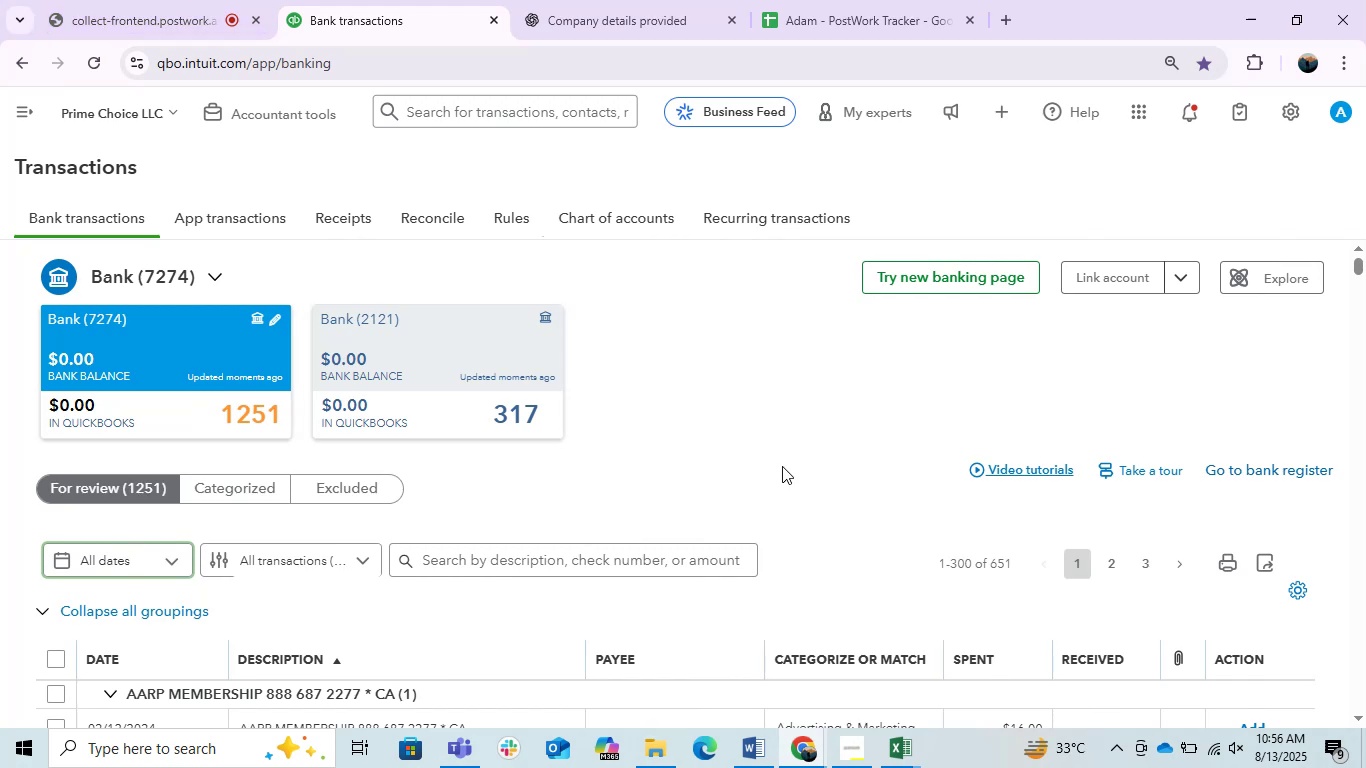 
wait(9.93)
 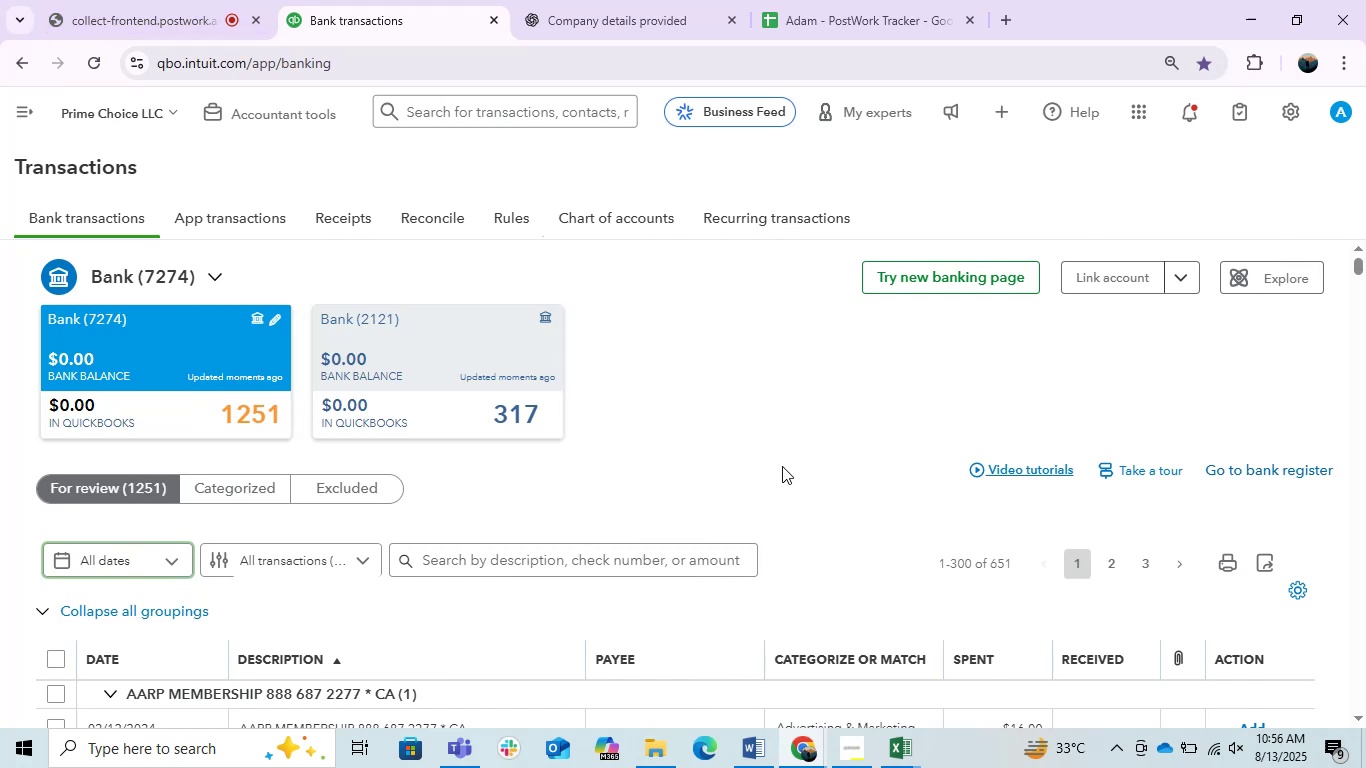 
scroll: coordinate [672, 380], scroll_direction: down, amount: 18.0
 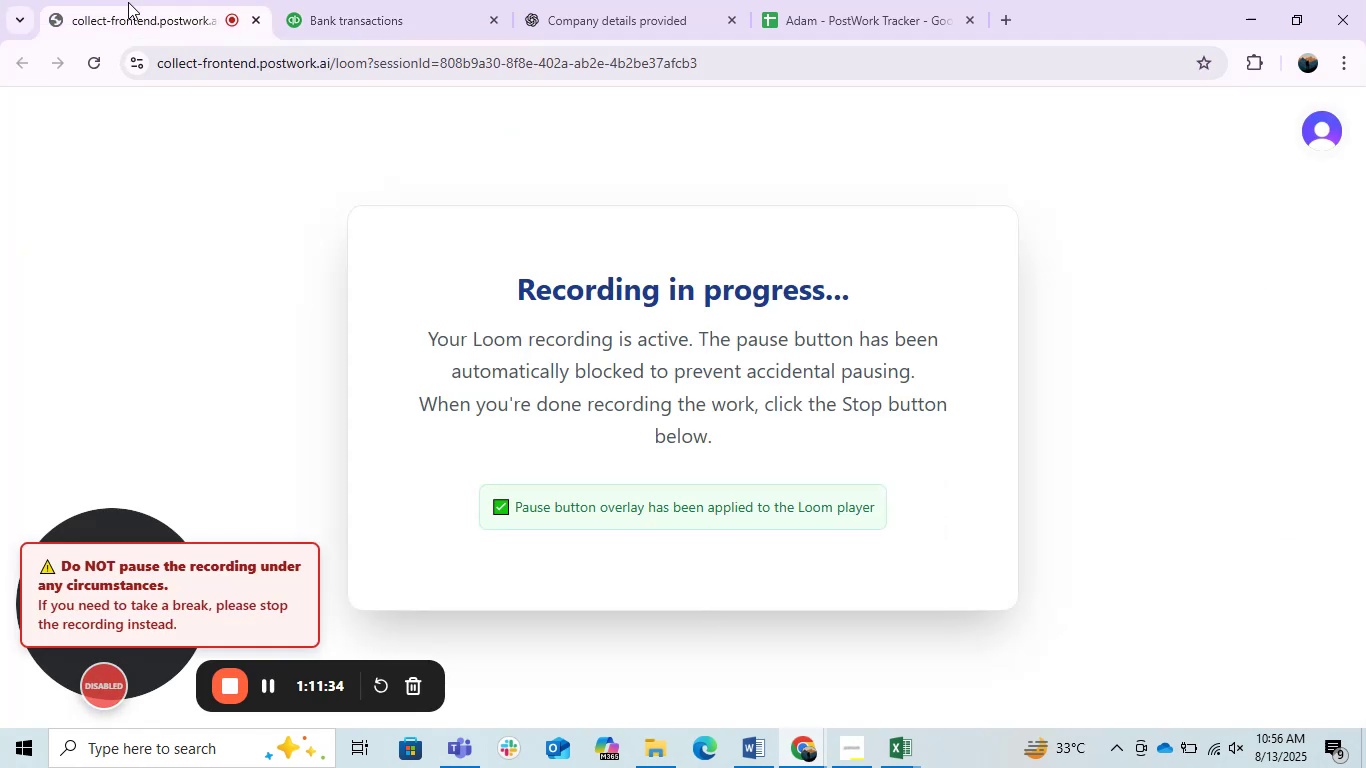 
wait(6.3)
 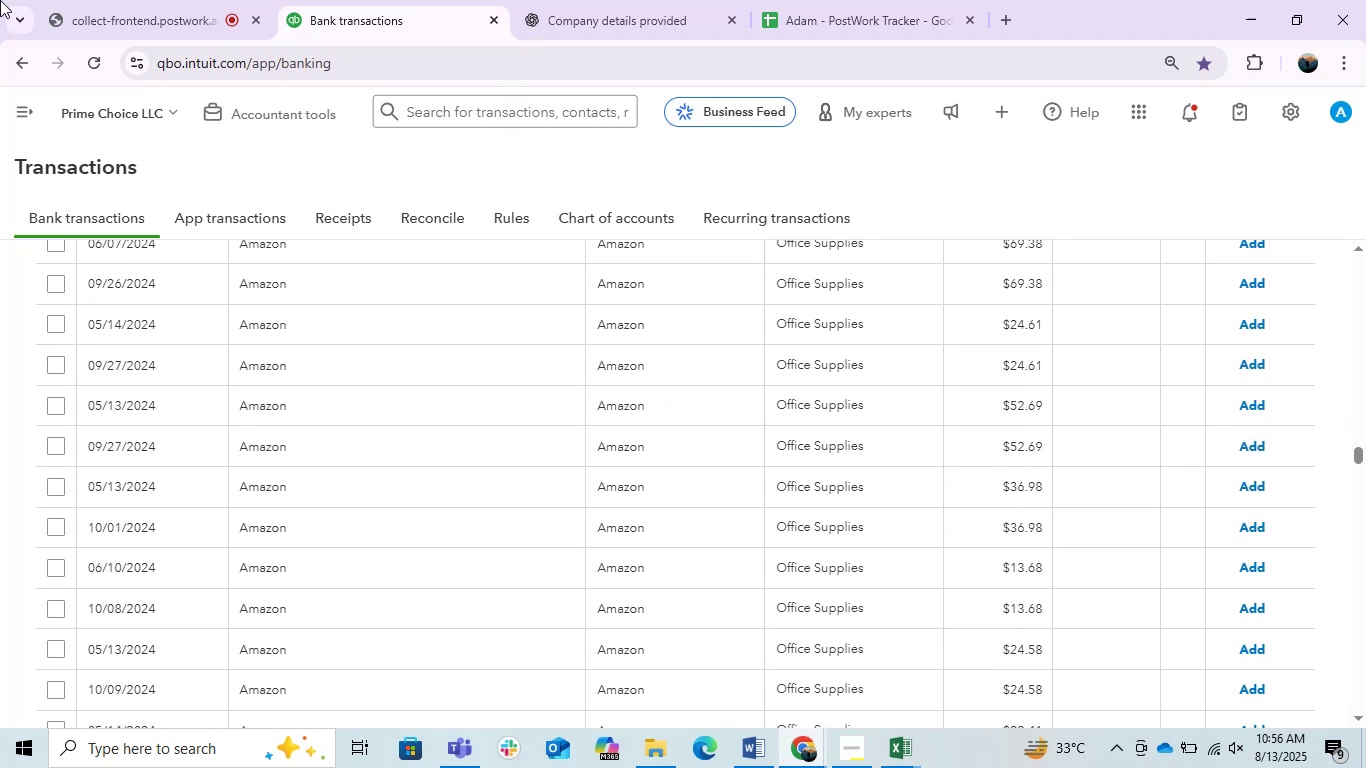 
left_click([431, 0])
 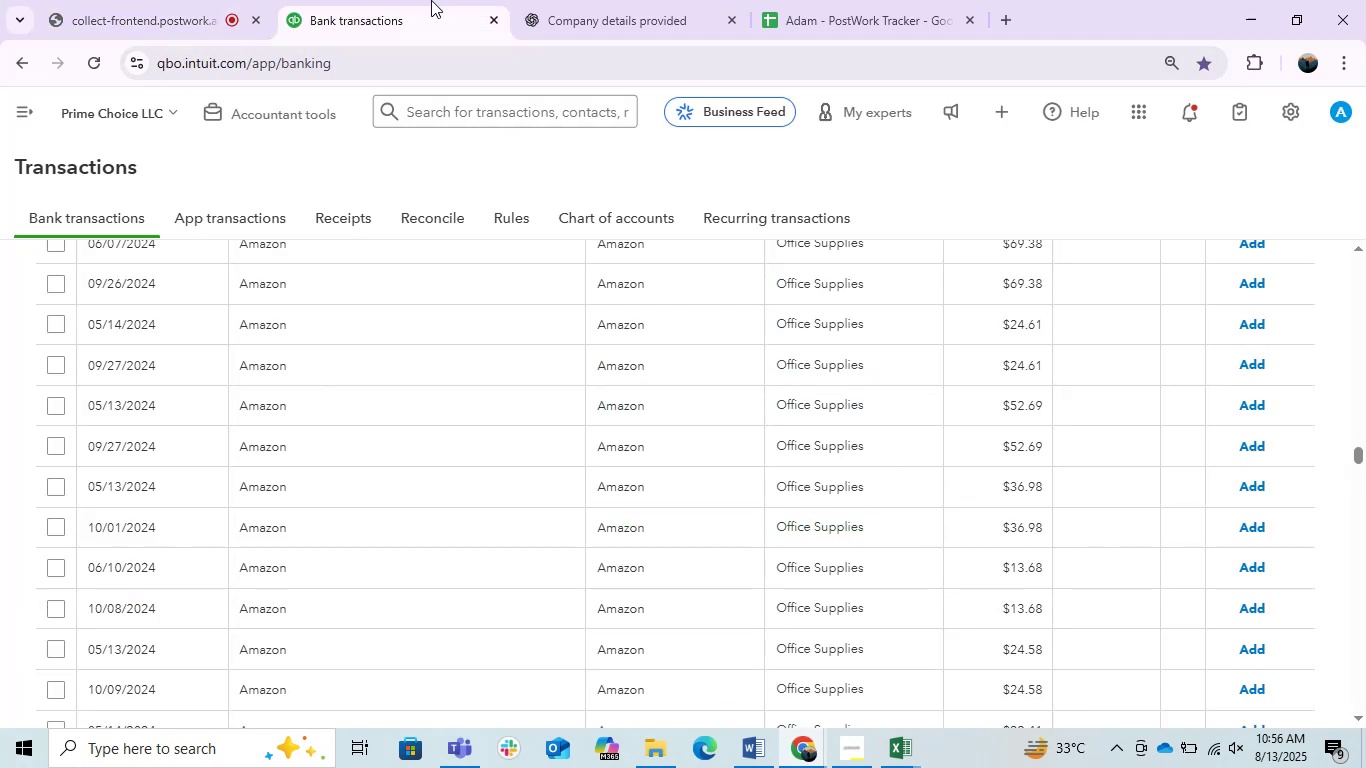 
scroll: coordinate [651, 360], scroll_direction: up, amount: 9.0
 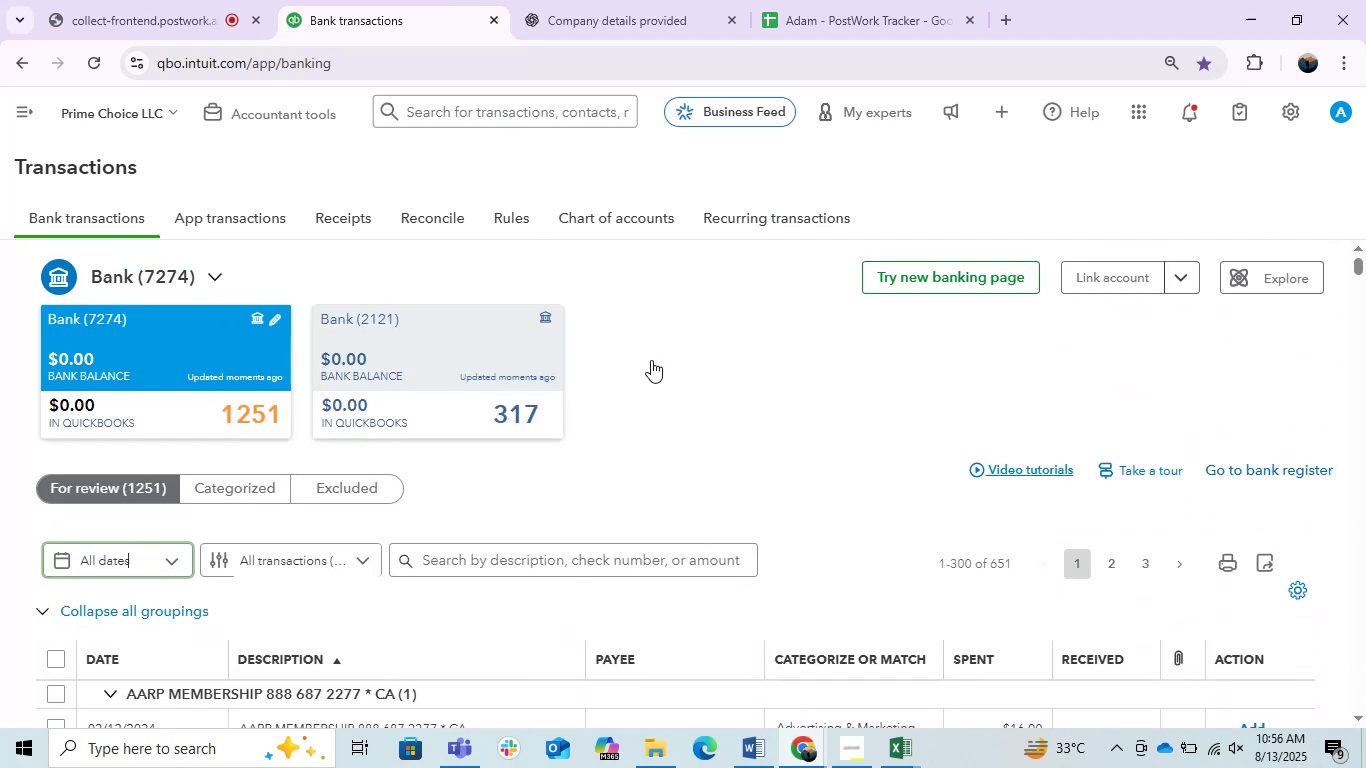 
scroll: coordinate [646, 340], scroll_direction: down, amount: 10.0
 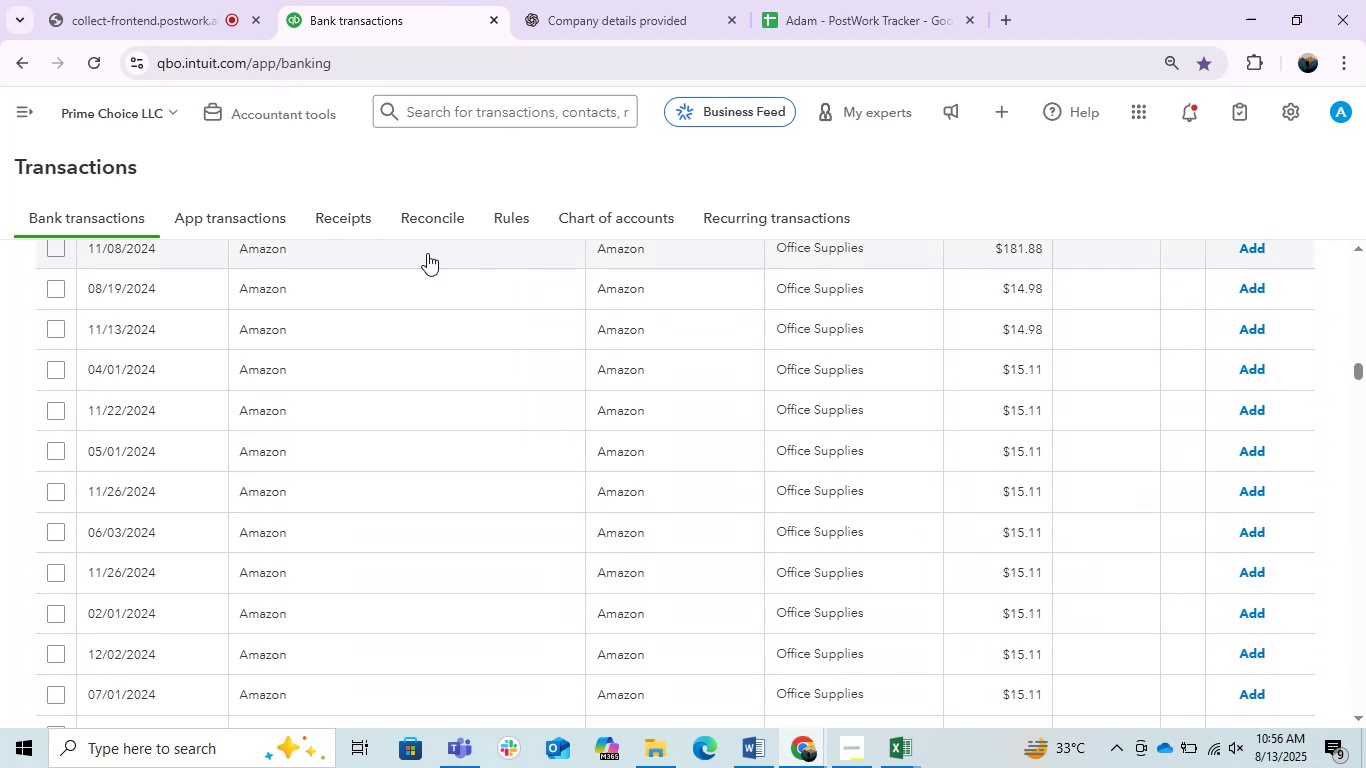 